 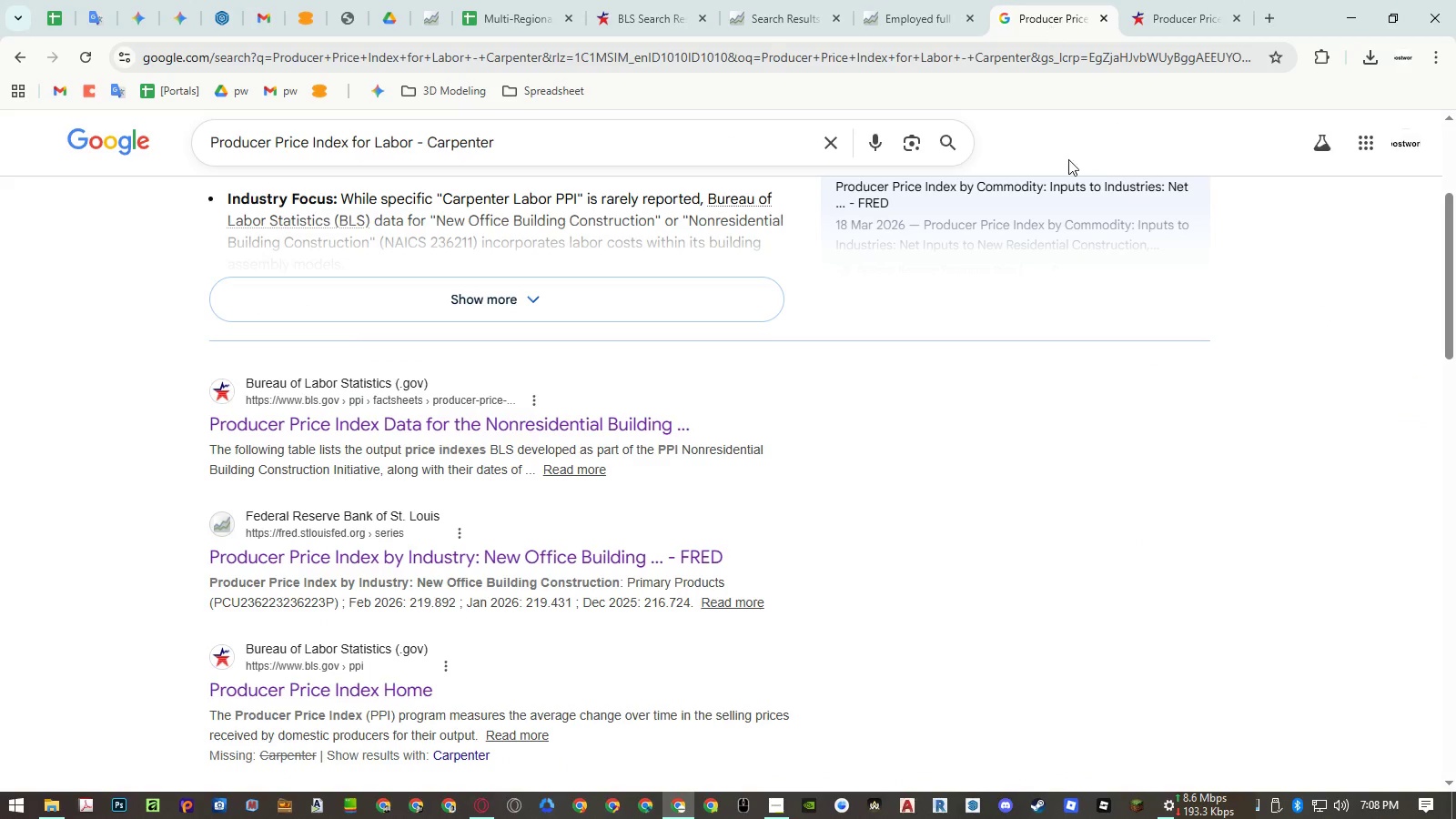 
scroll: coordinate [1153, 366], scroll_direction: down, amount: 3.0
 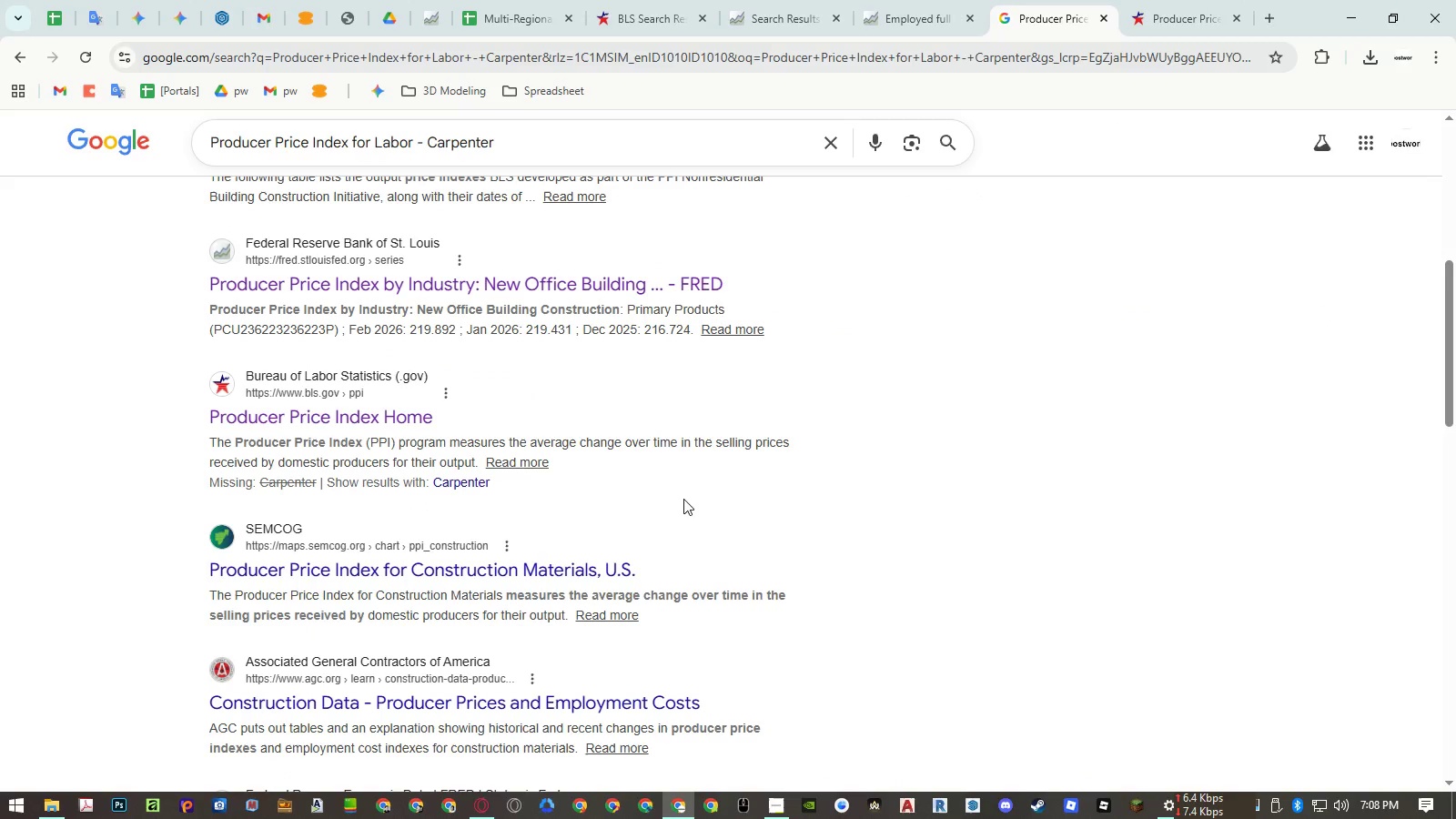 
middle_click([555, 581])
 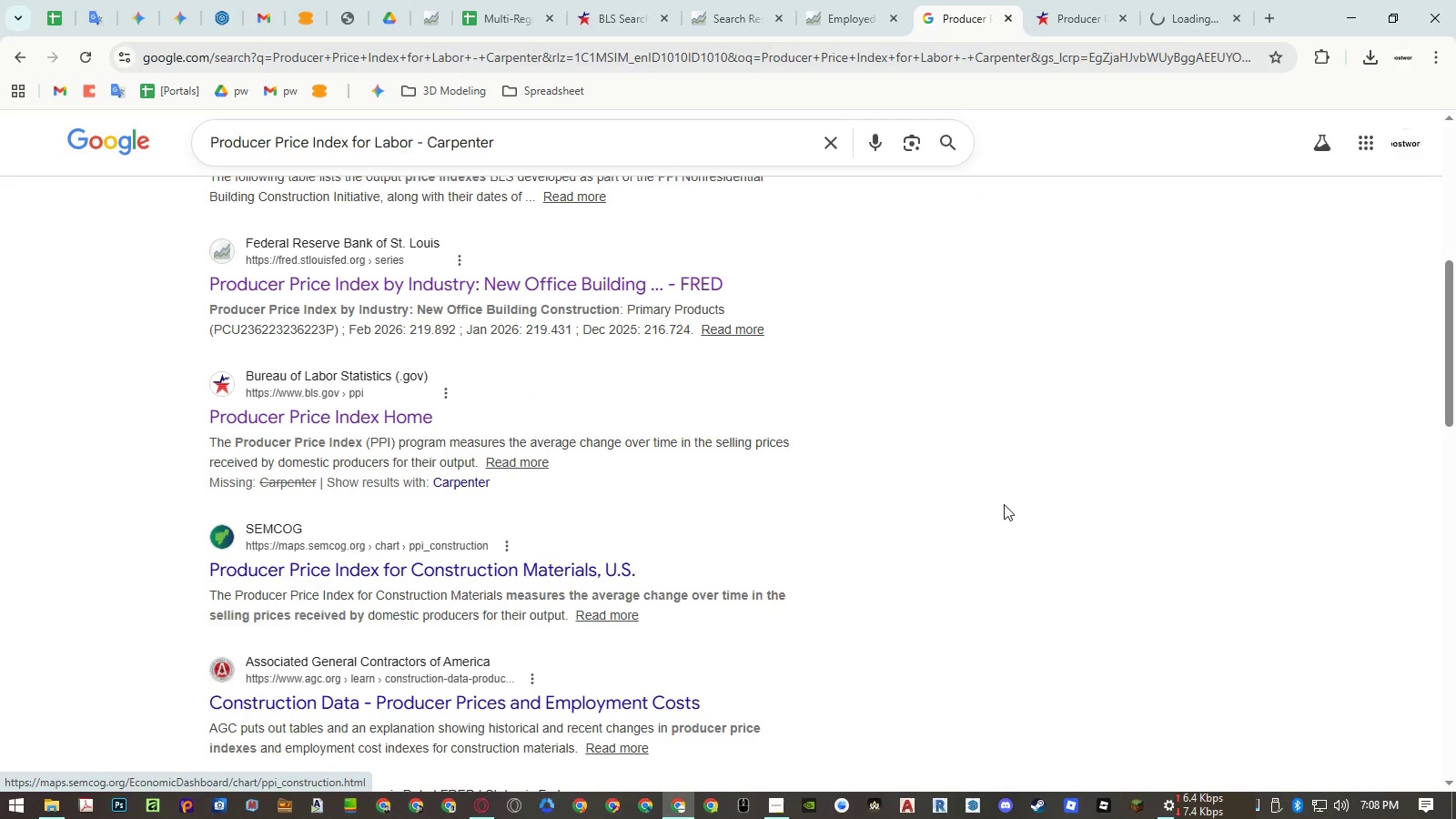 
scroll: coordinate [1014, 490], scroll_direction: down, amount: 5.0
 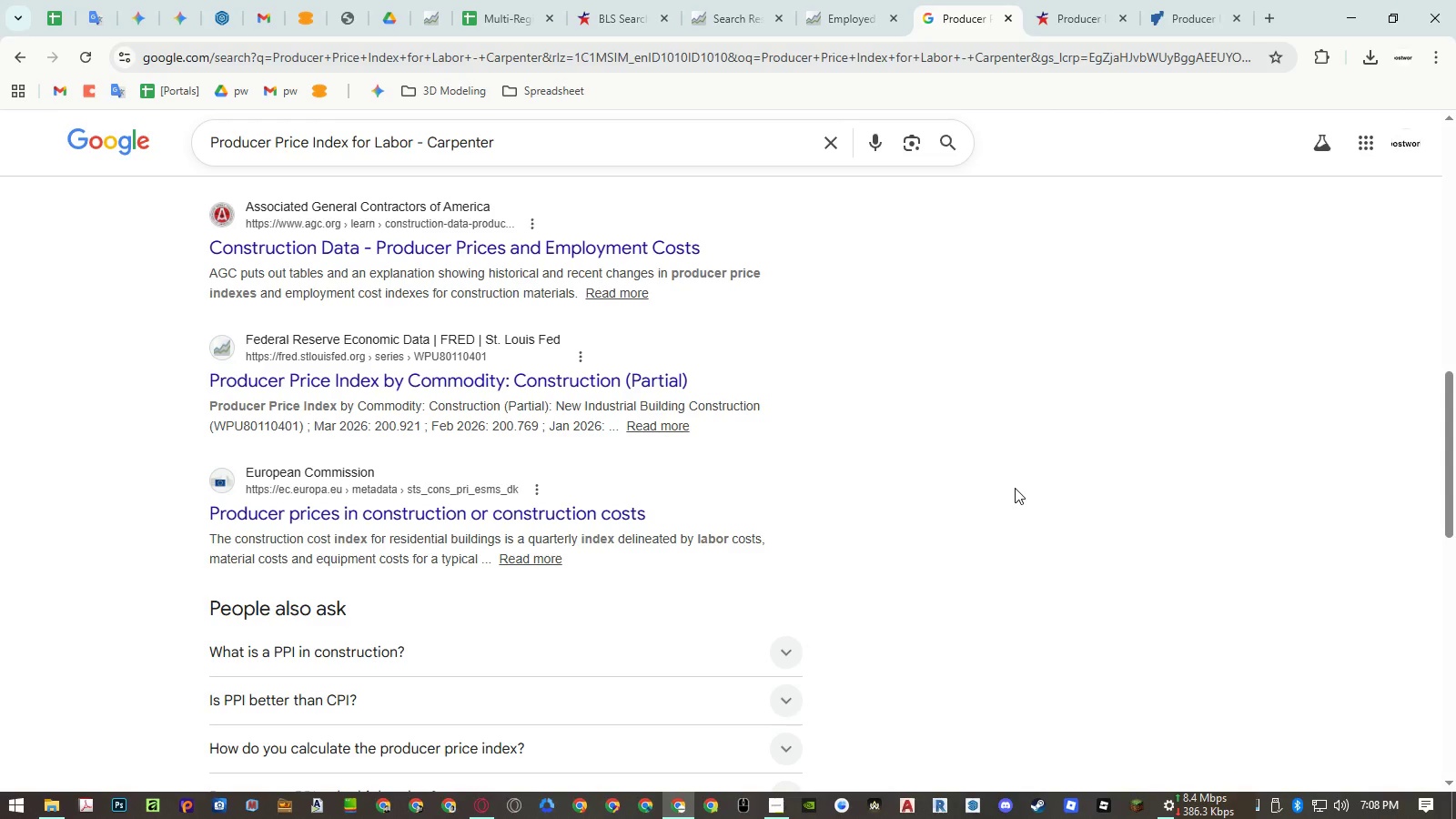 
left_click([389, 136])
 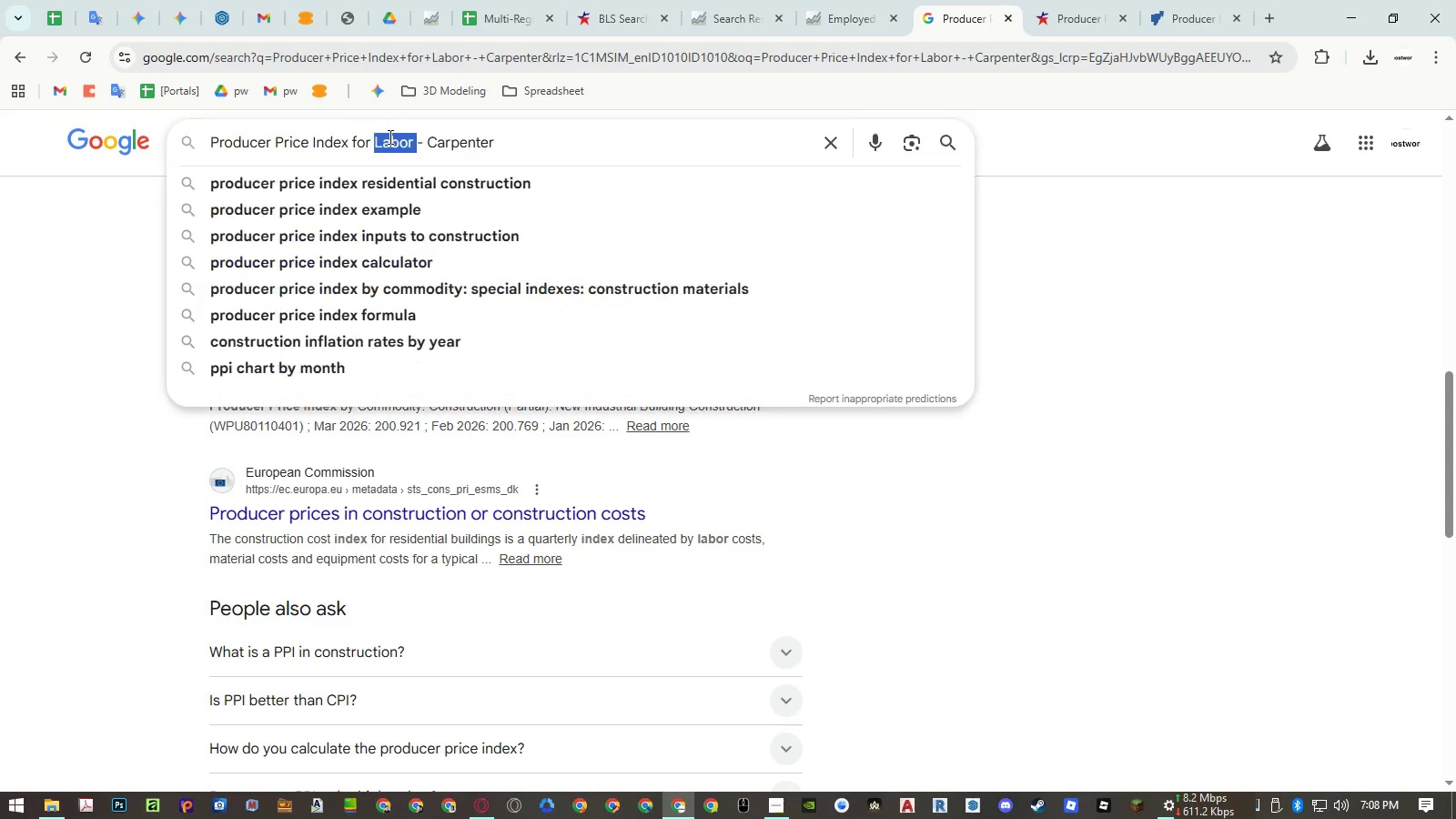 
left_click_drag(start_coordinate=[389, 136], to_coordinate=[421, 138])
 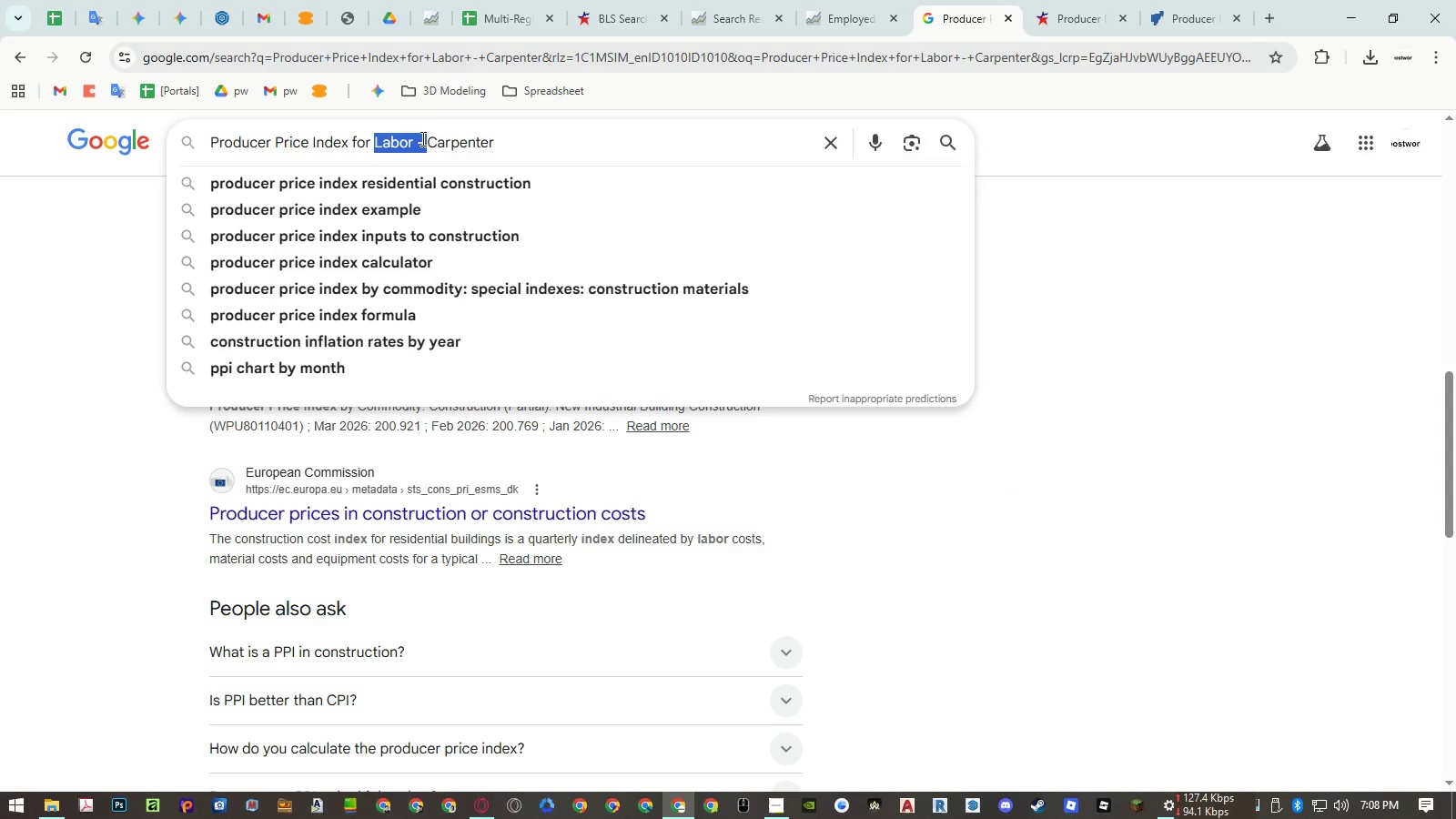 
key(Backspace)
 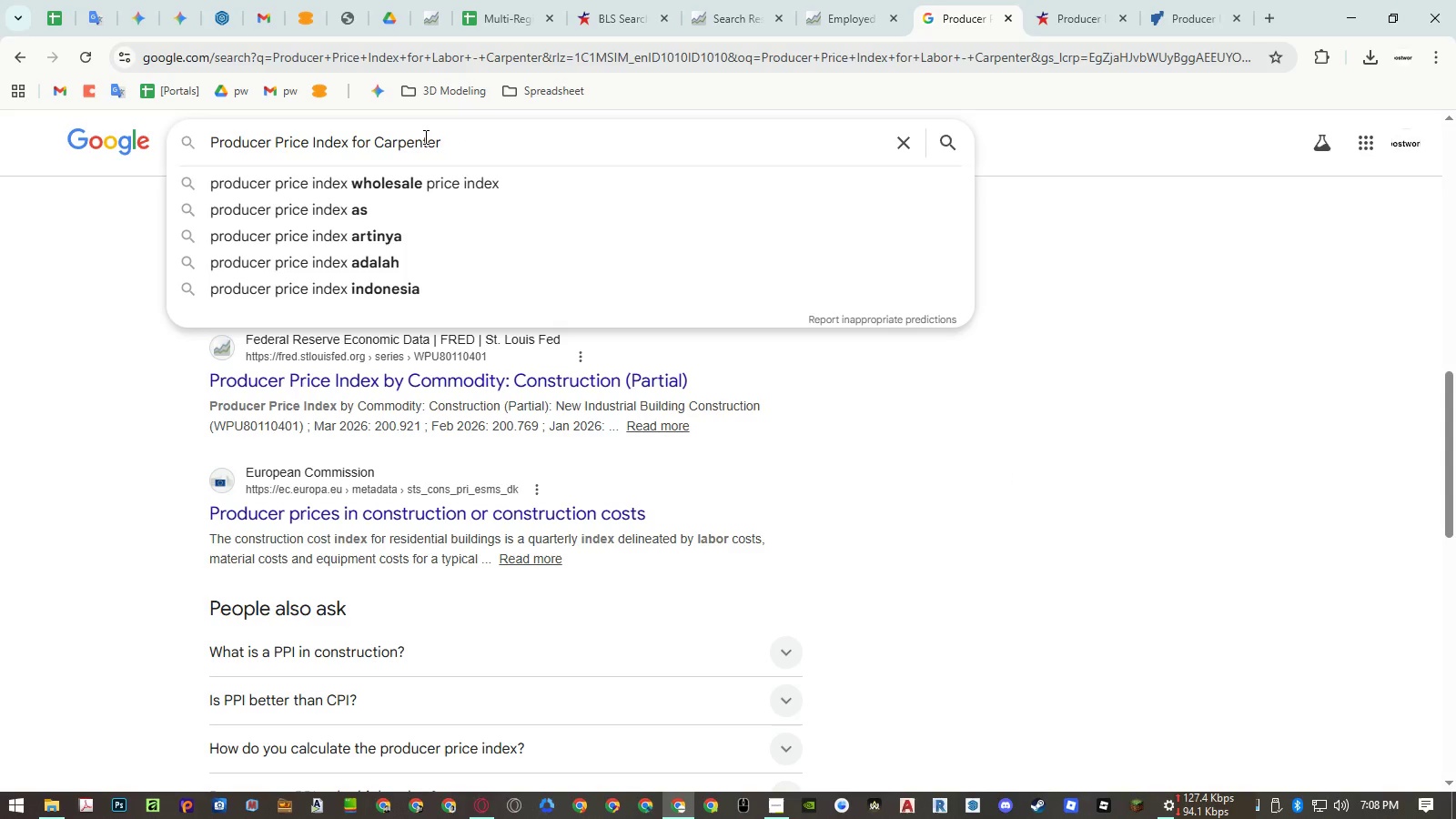 
key(Enter)
 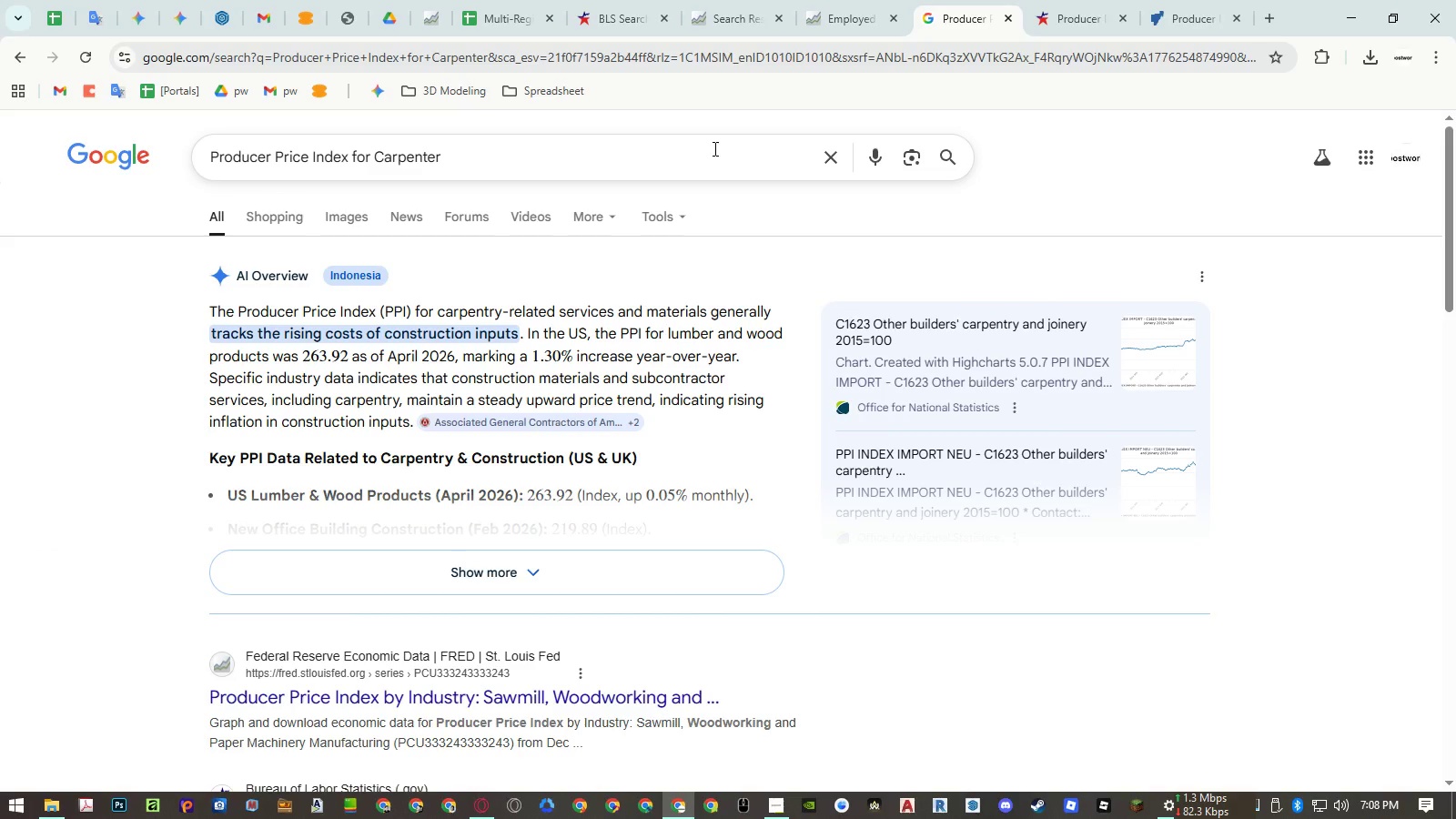 
wait(11.05)
 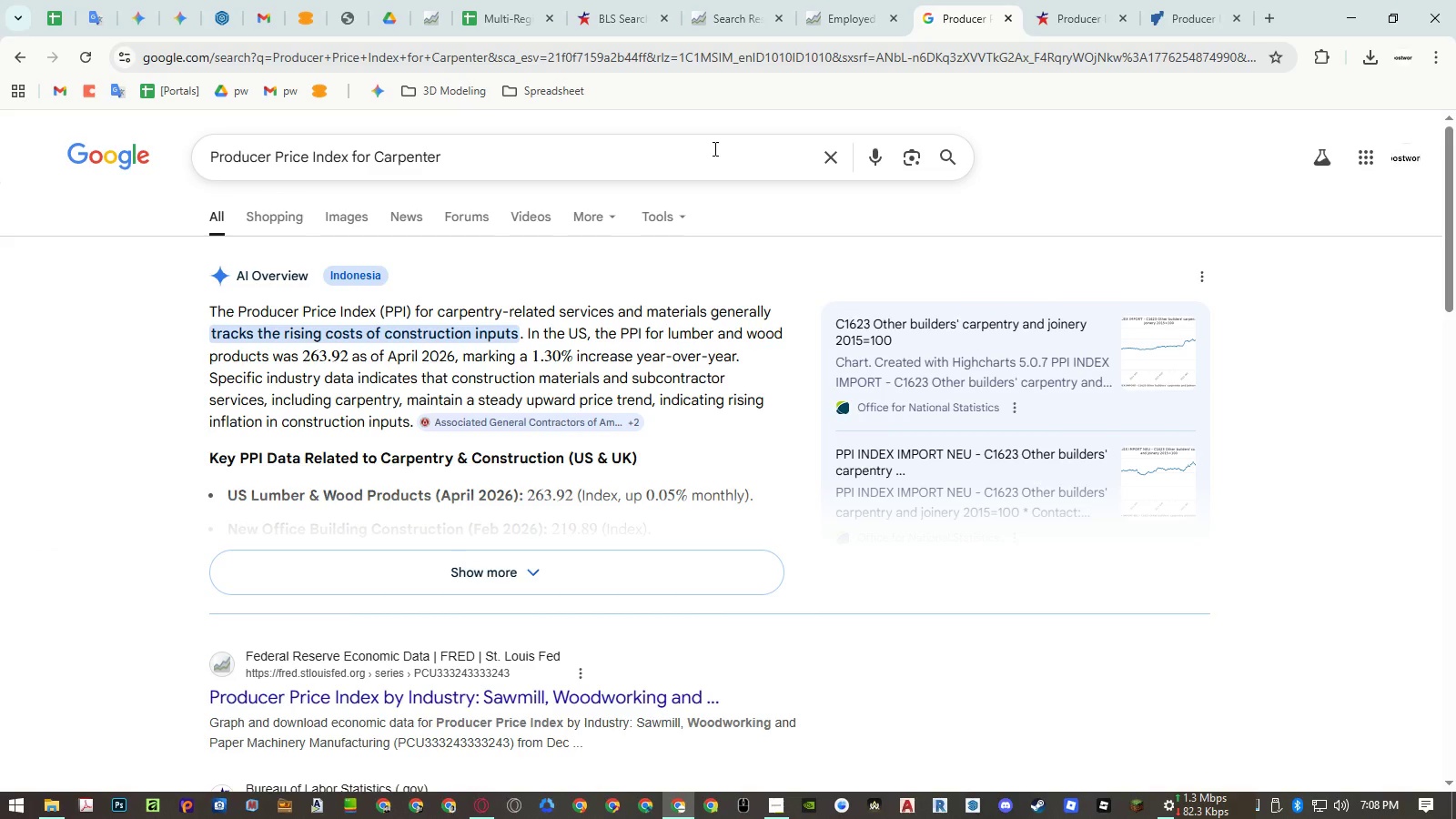 
left_click([1091, 23])
 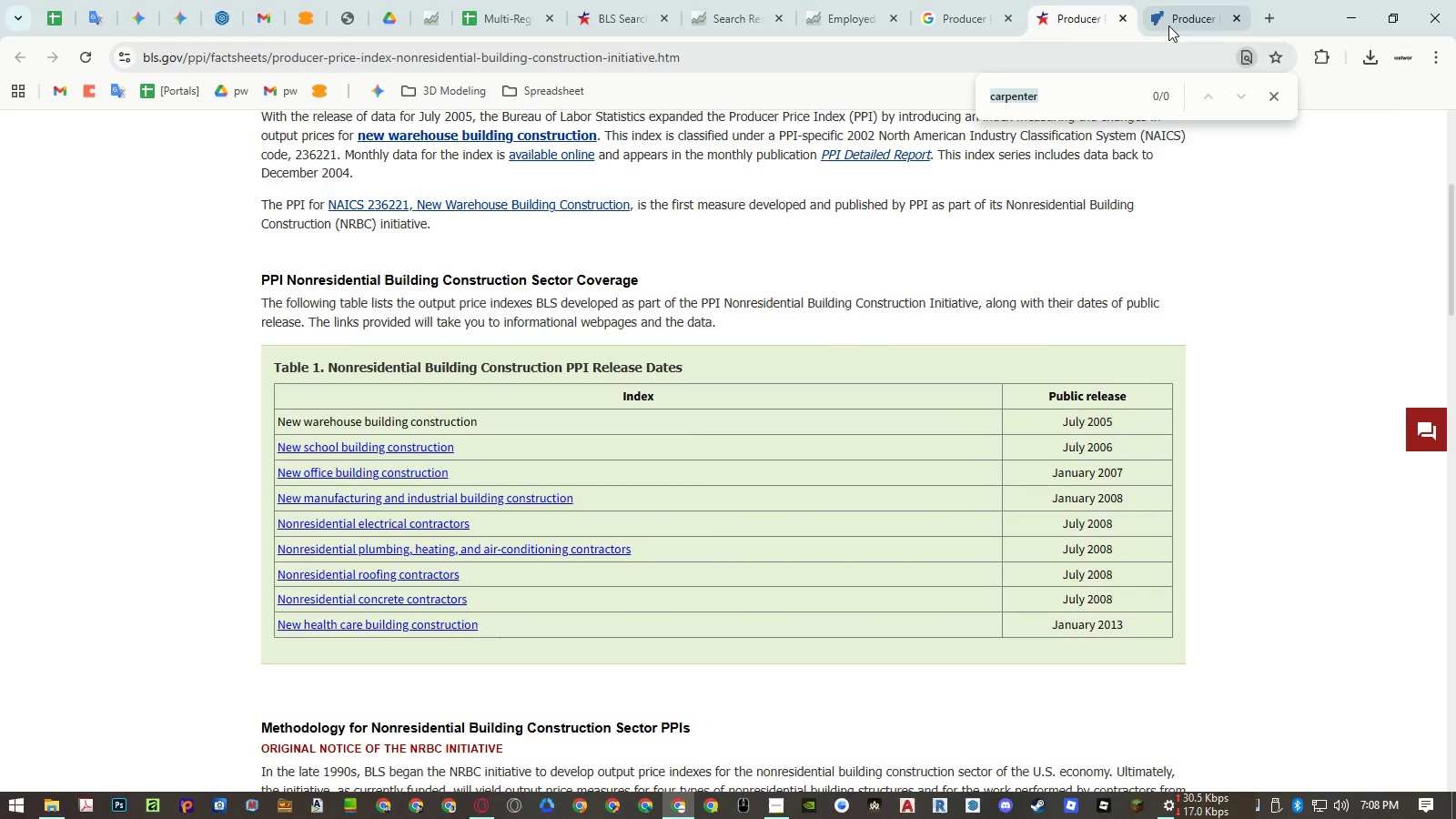 
left_click([1174, 17])
 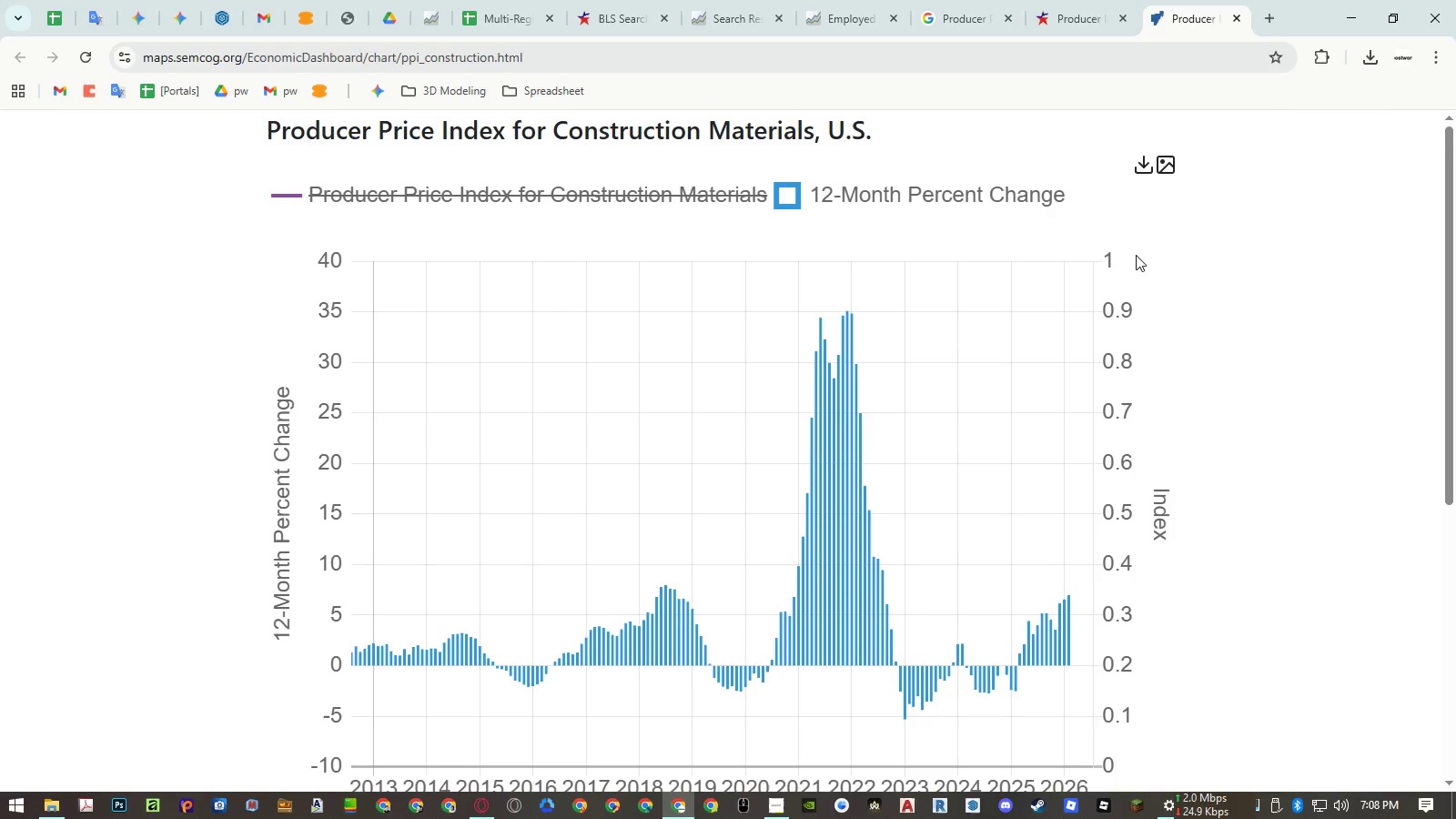 
scroll: coordinate [957, 459], scroll_direction: down, amount: 6.0
 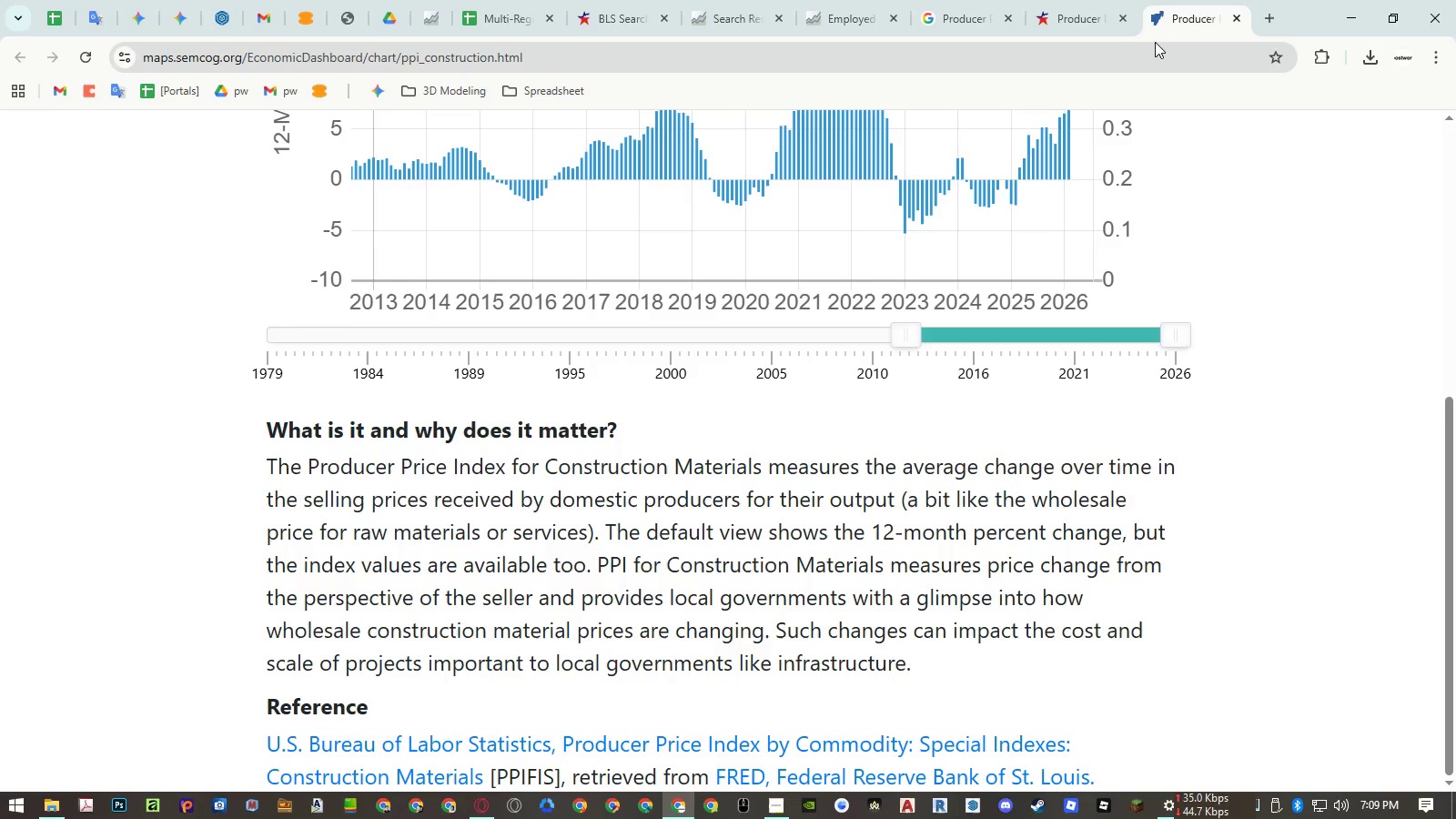 
wait(5.64)
 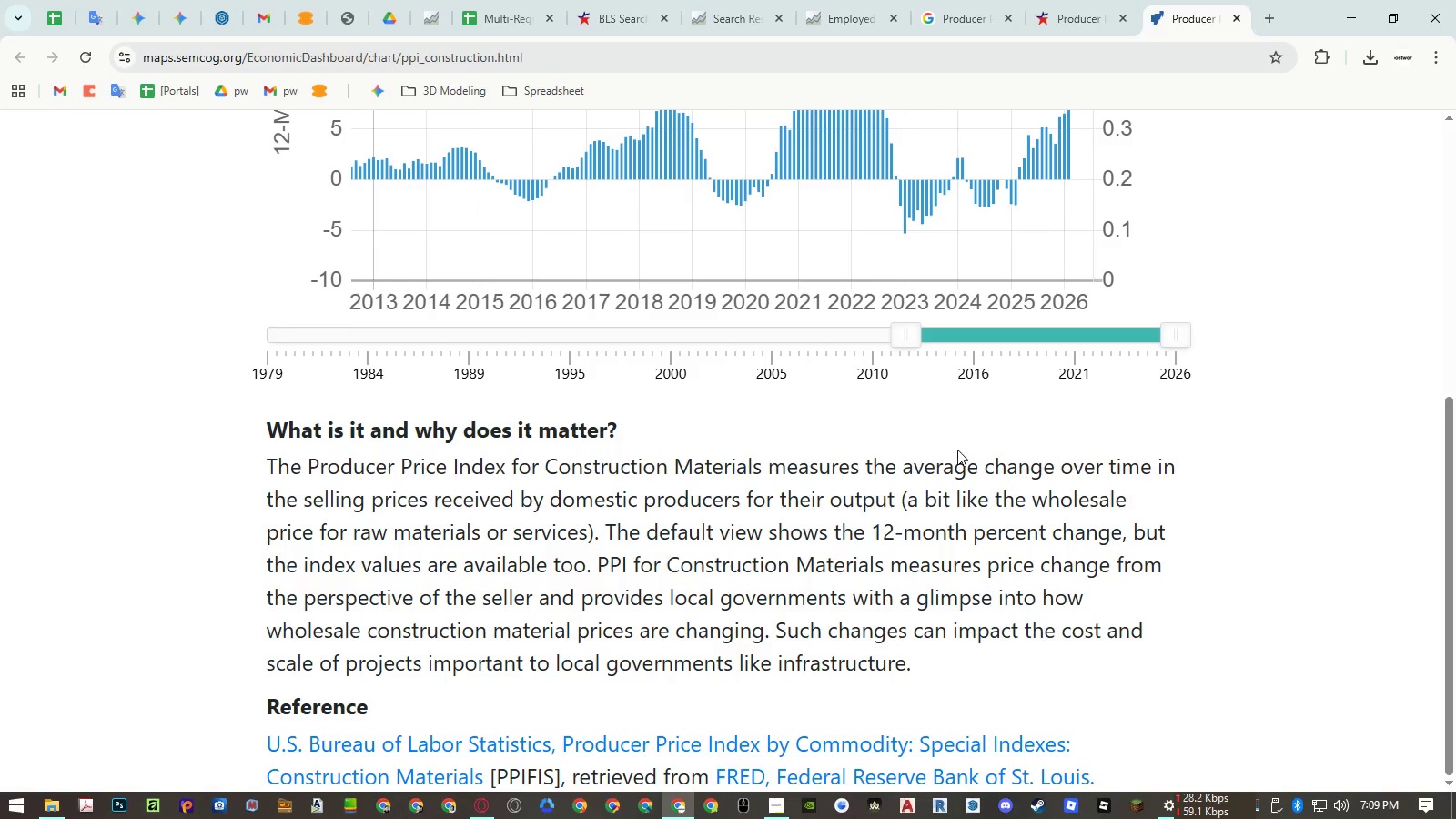 
middle_click([1185, 22])
 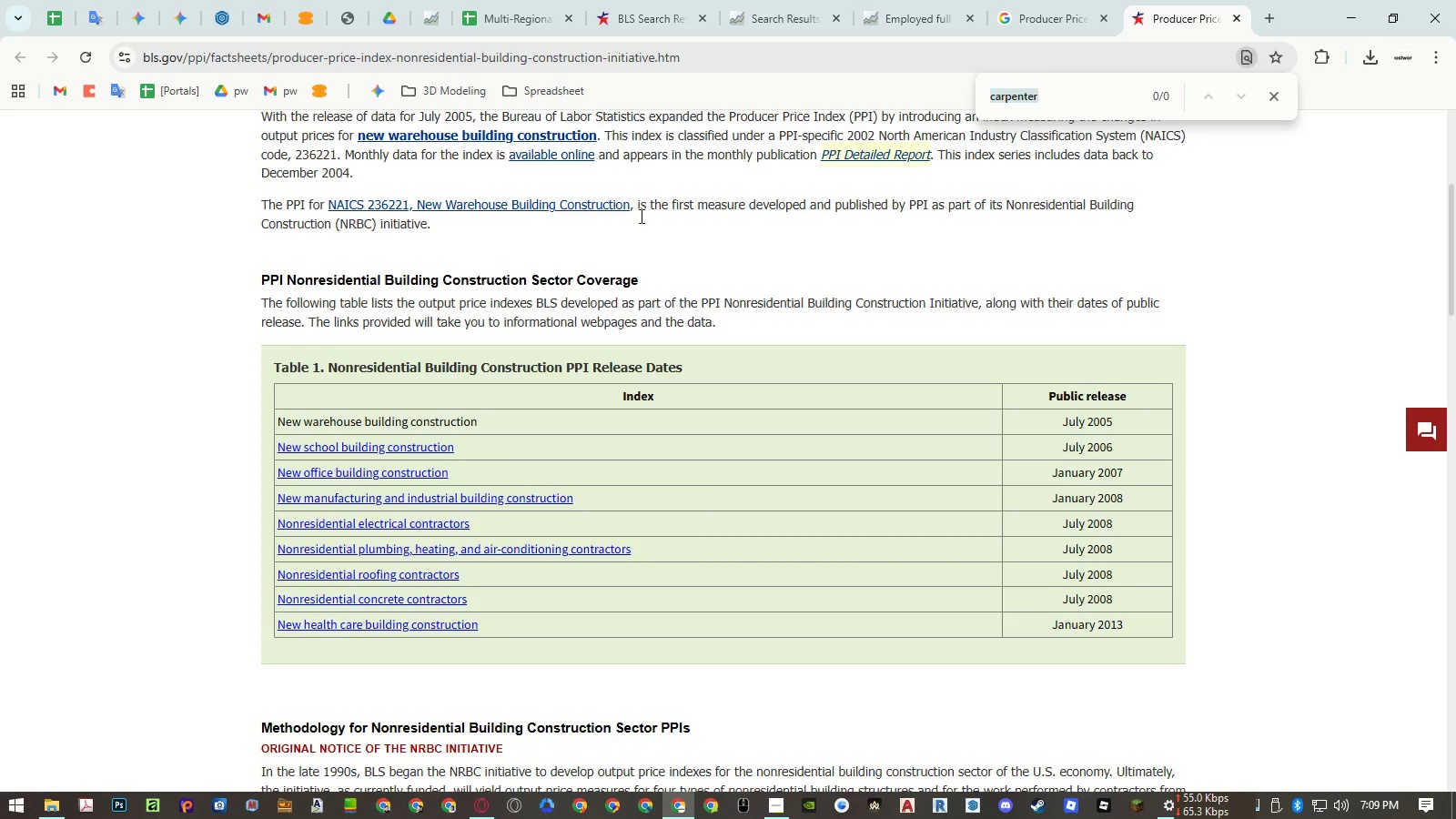 
scroll: coordinate [572, 237], scroll_direction: up, amount: 6.0
 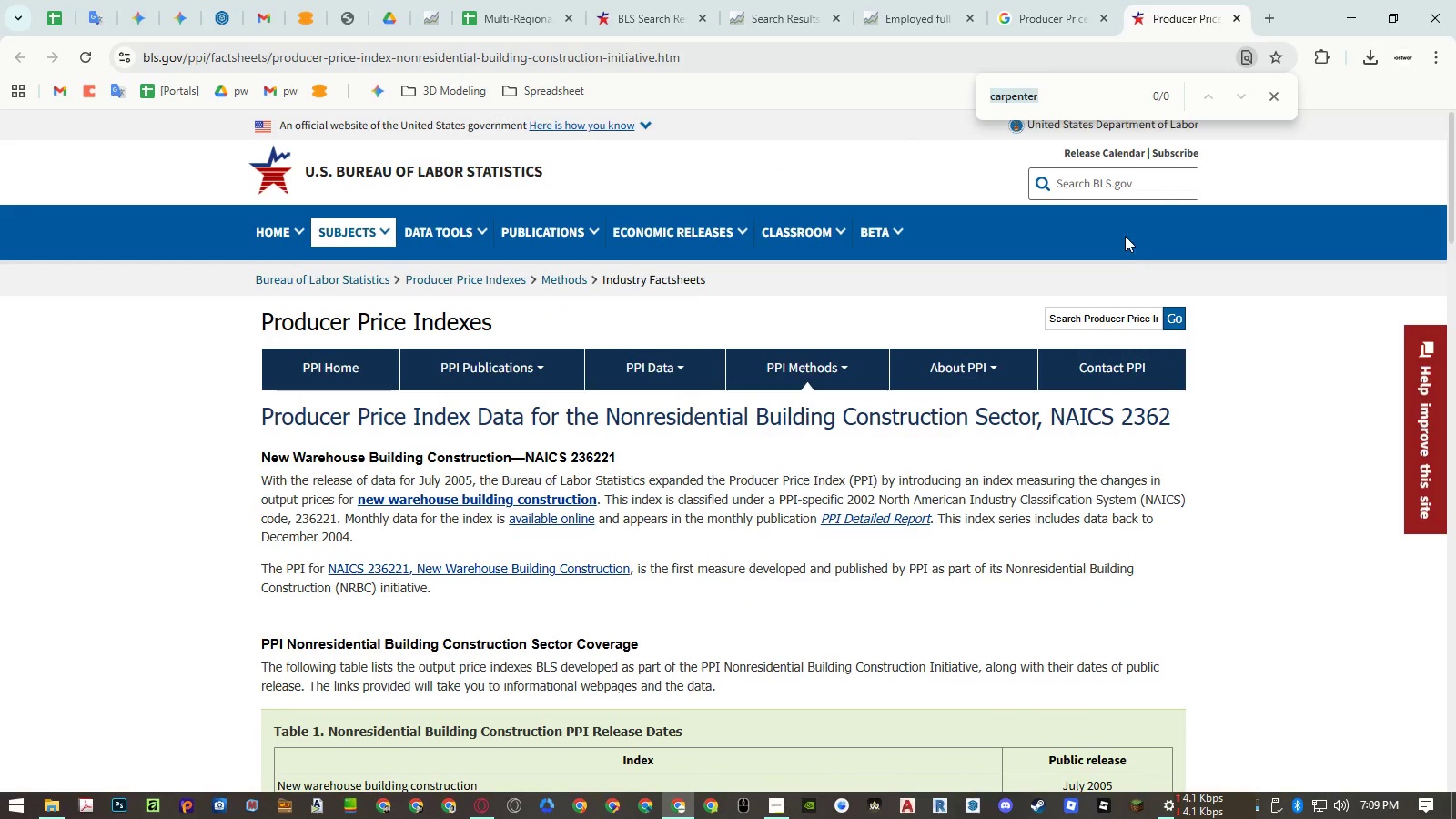 
scroll: coordinate [506, 439], scroll_direction: down, amount: 19.0
 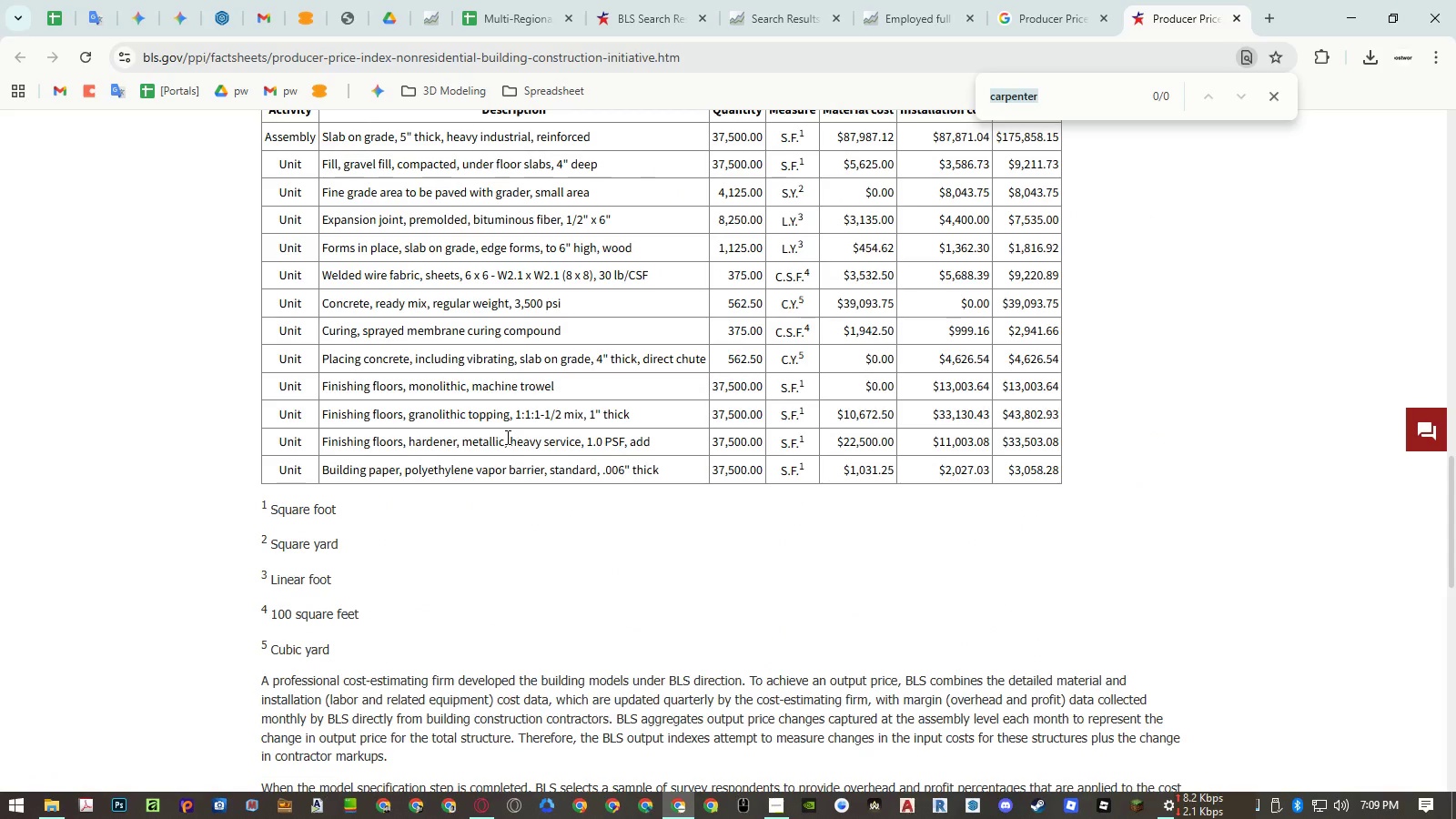 
scroll: coordinate [506, 437], scroll_direction: up, amount: 1.0
 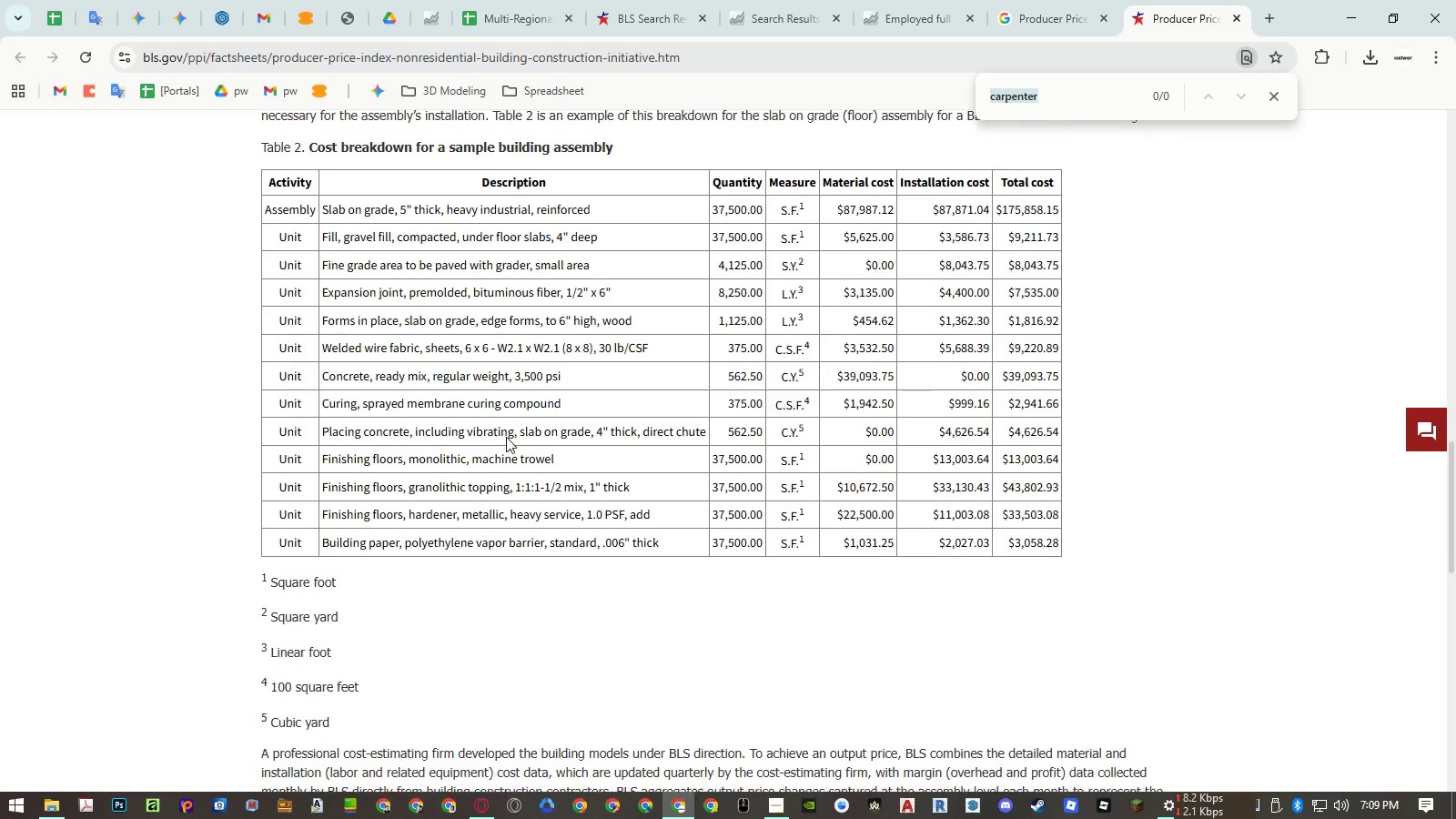 
scroll: coordinate [506, 437], scroll_direction: down, amount: 5.0
 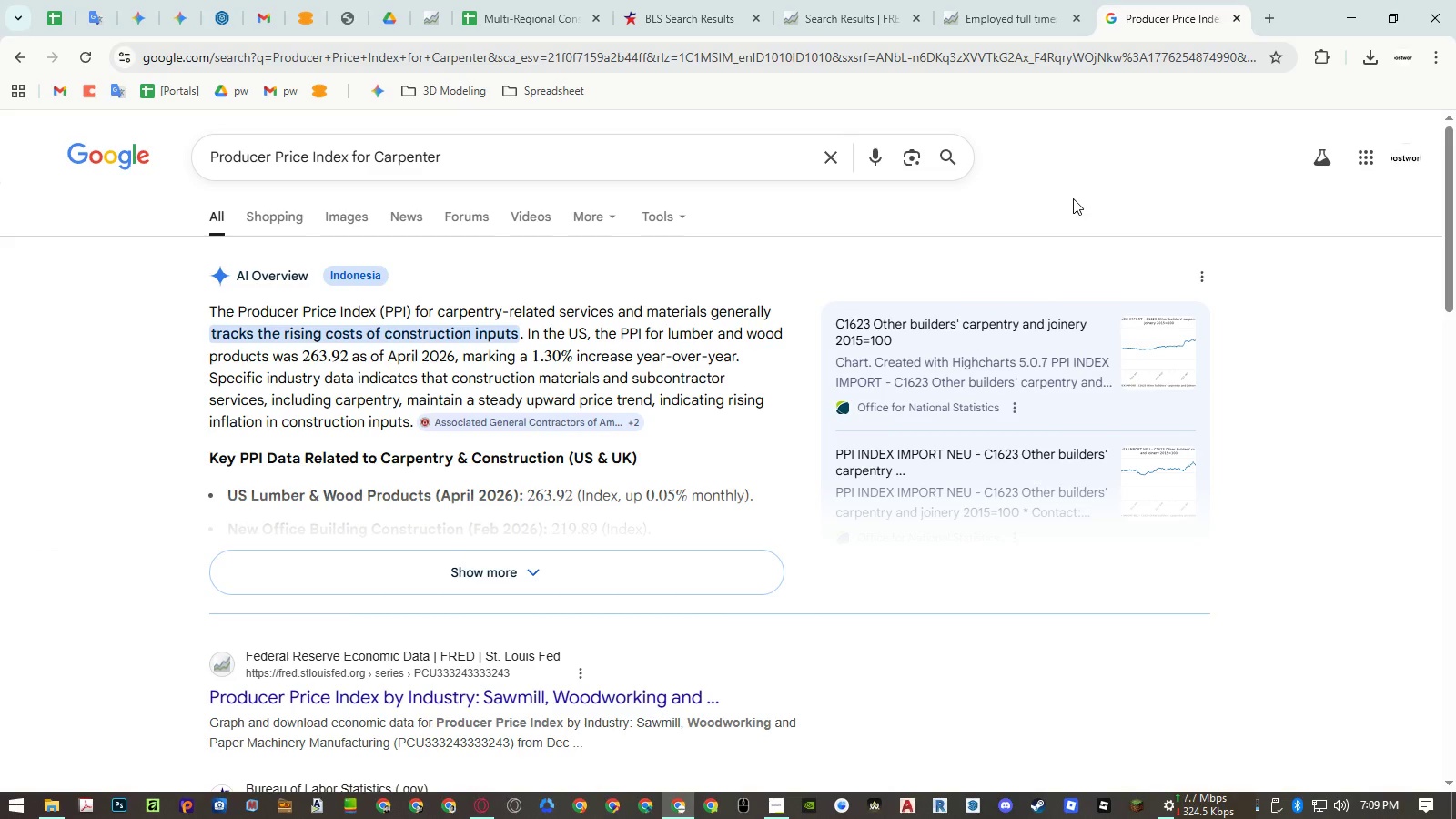 
wait(9.17)
 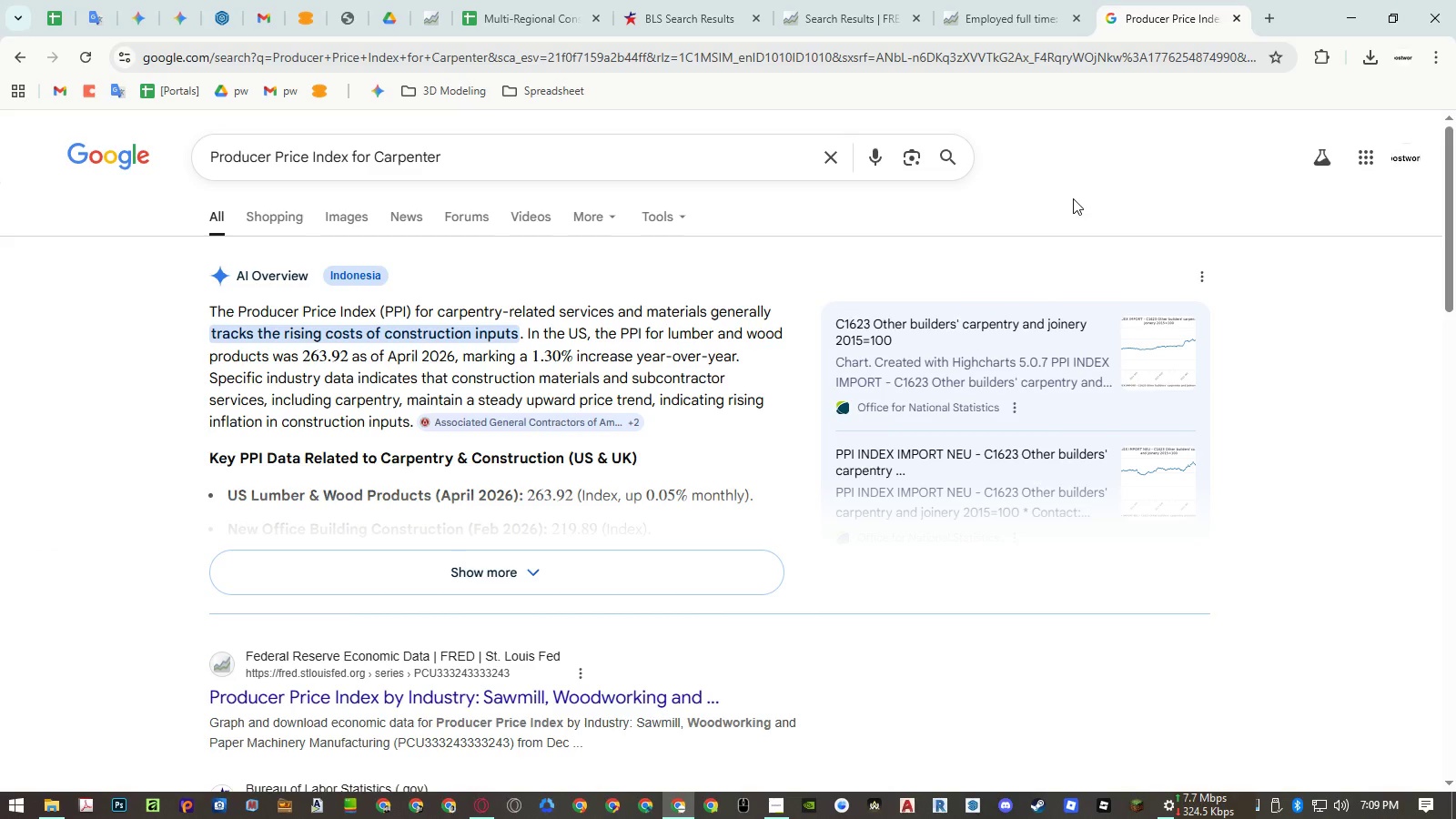 
left_click([326, 157])
 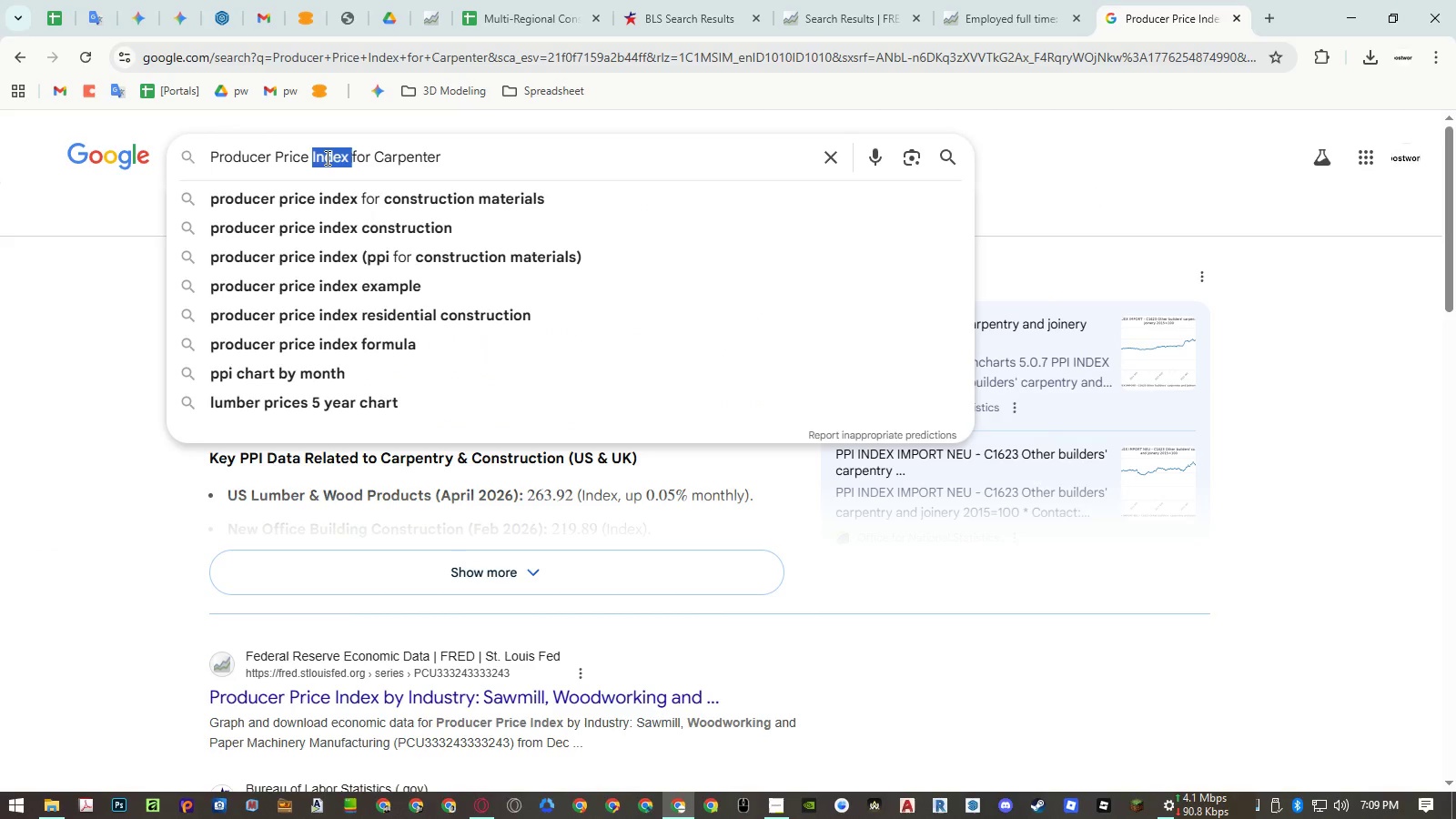 
left_click_drag(start_coordinate=[326, 157], to_coordinate=[203, 162])
 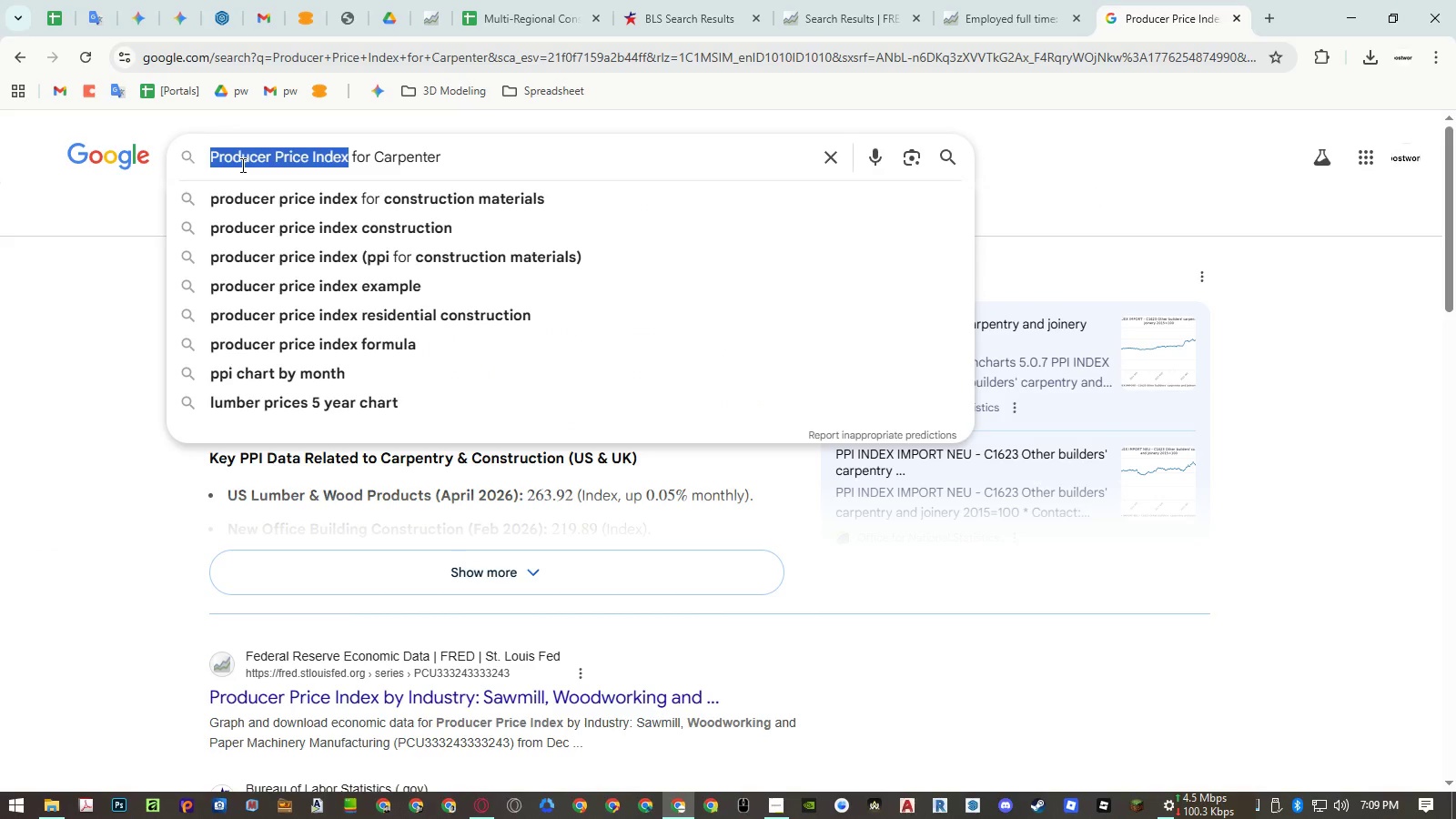 
type(LABor)
 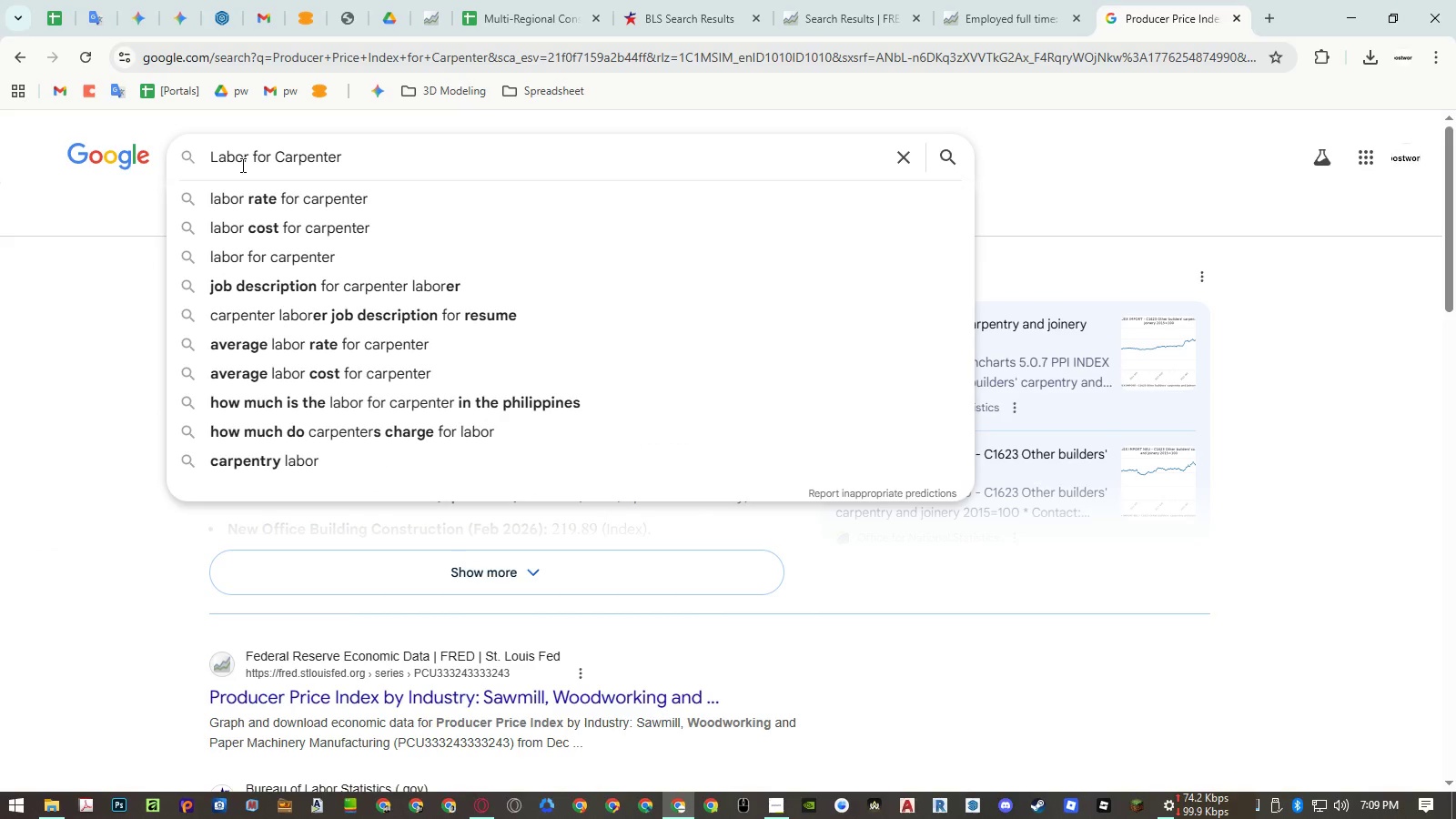 
wait(10.83)
 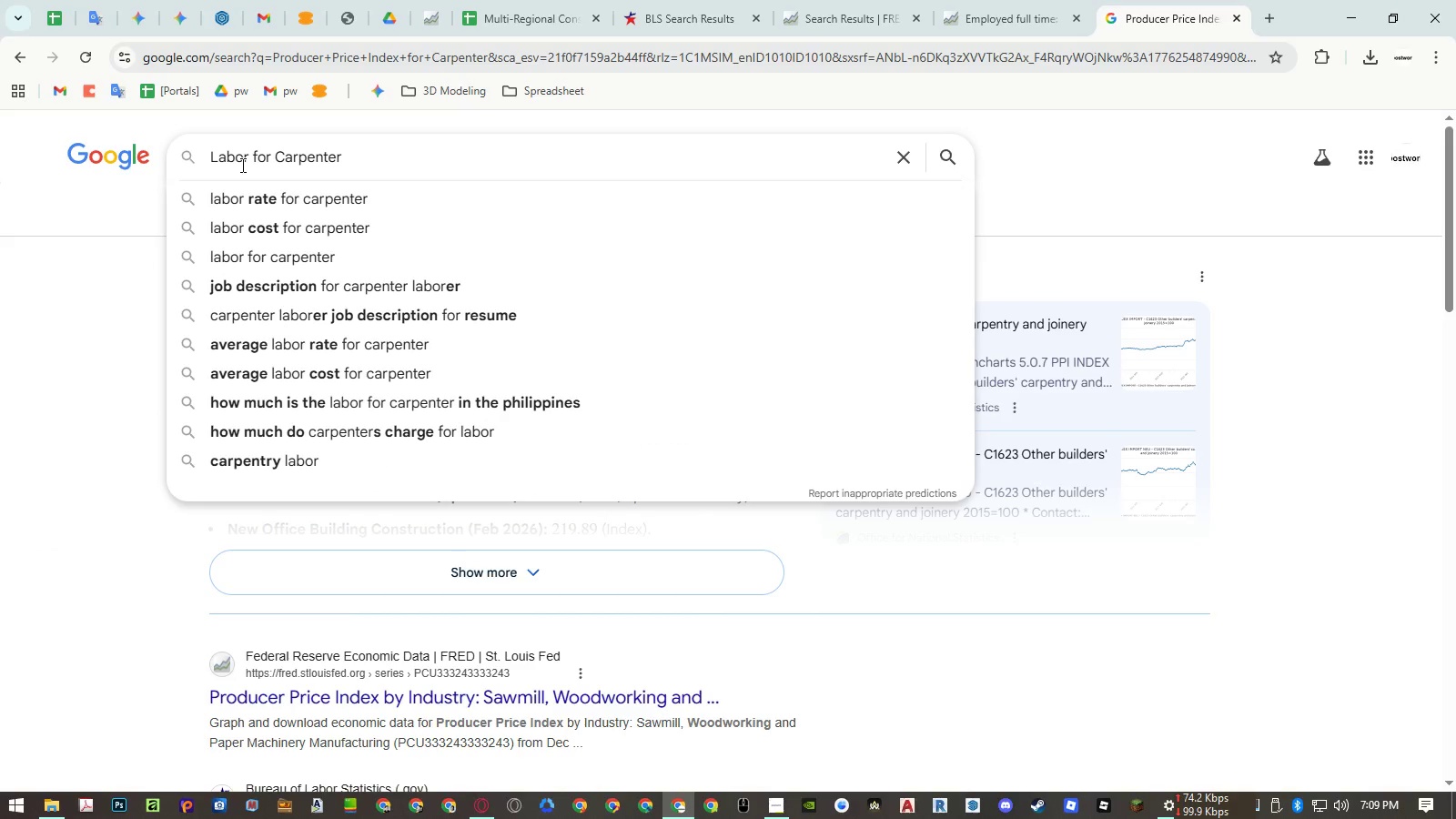 
type( hourly wage)
 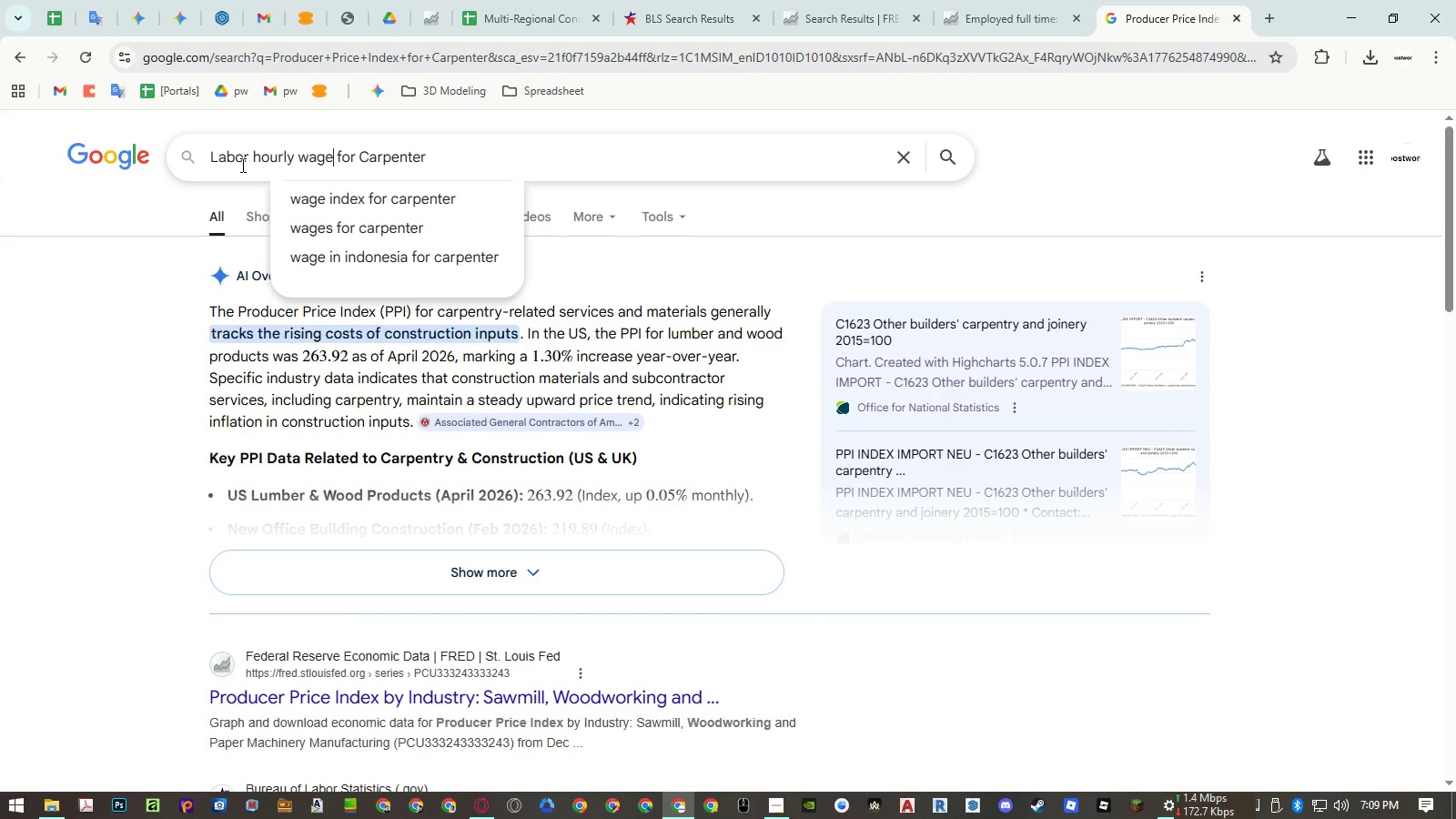 
key(Enter)
 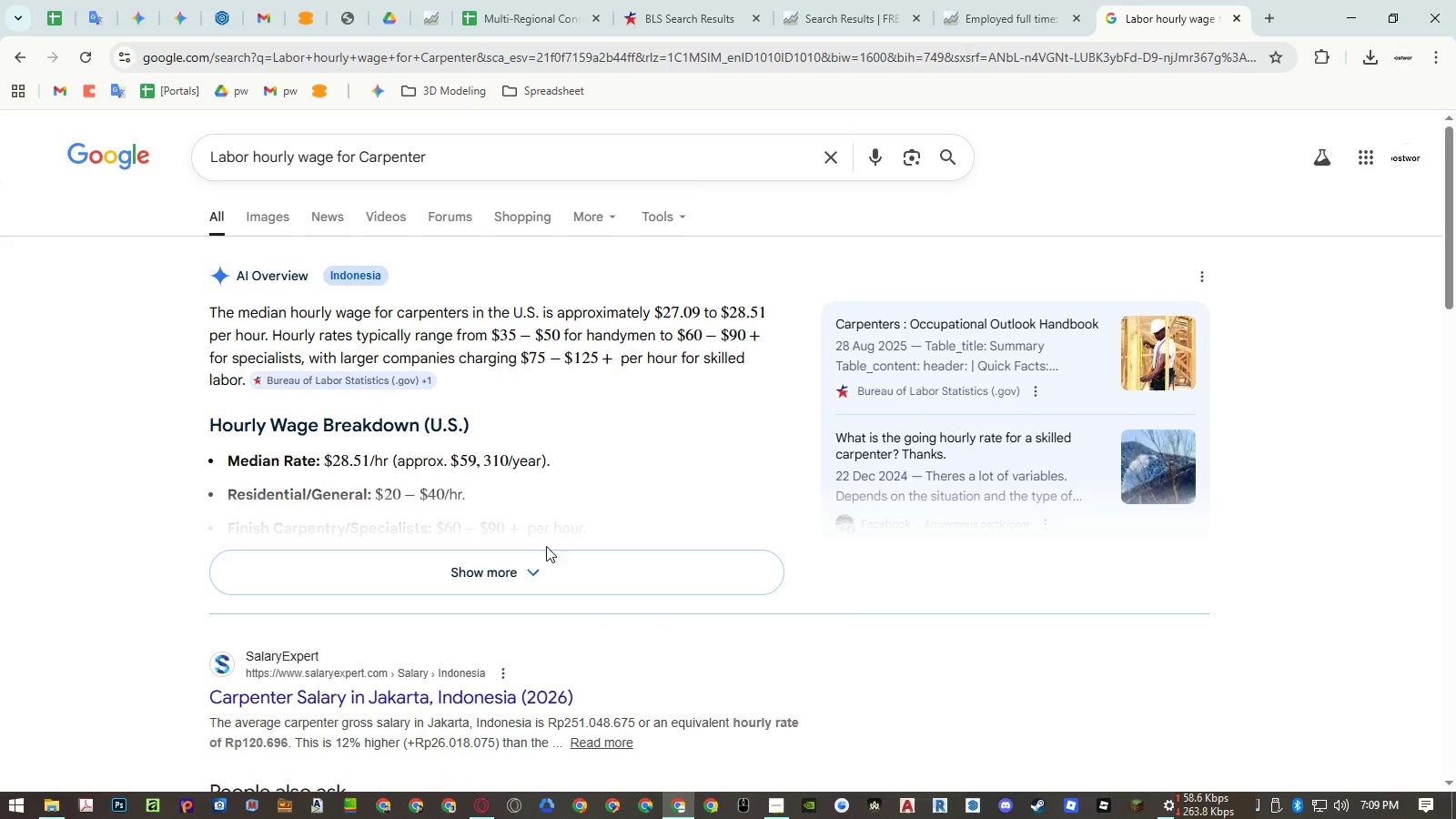 
wait(7.92)
 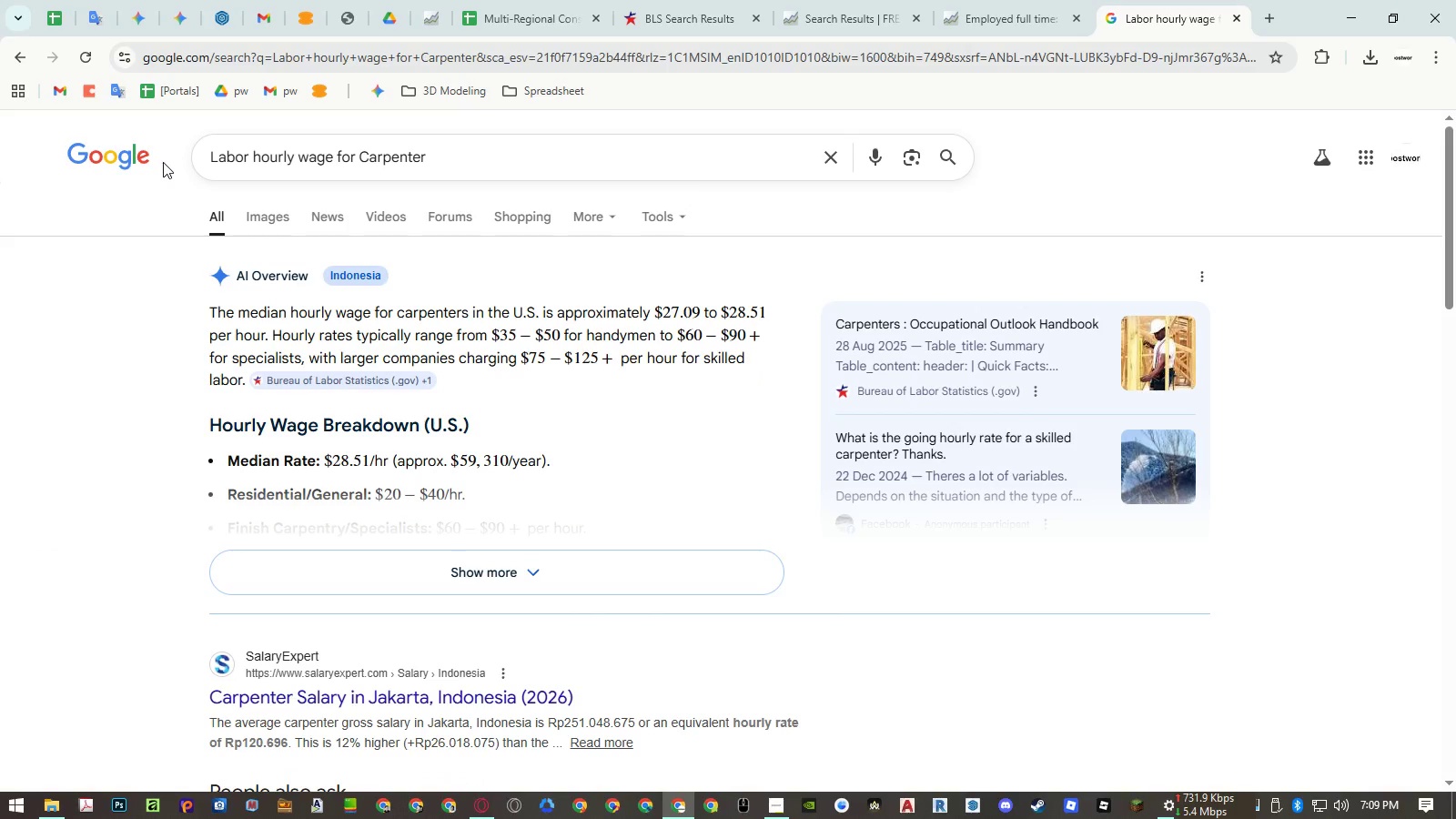 
left_click([489, 154])
 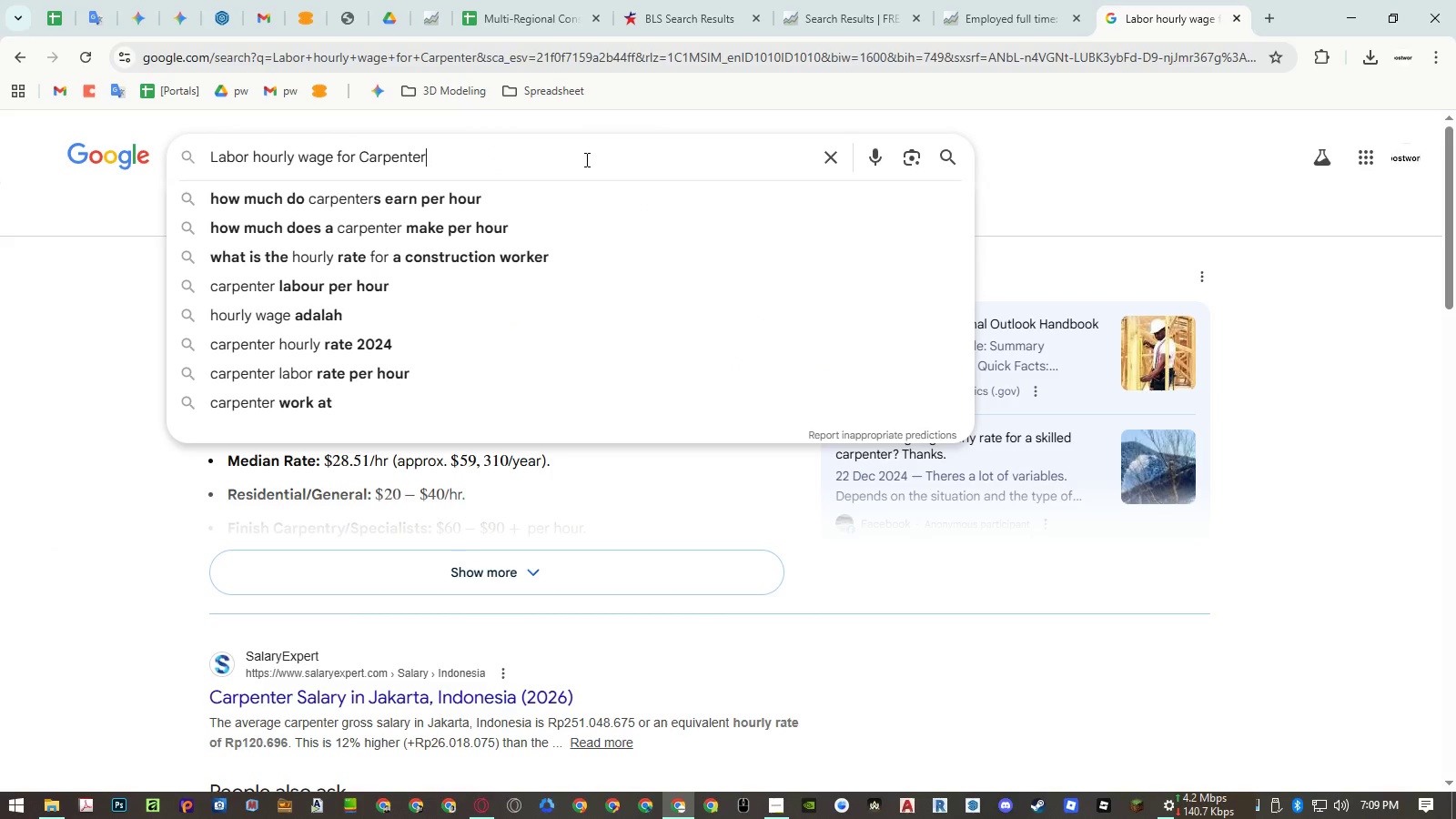 
key(Space)
 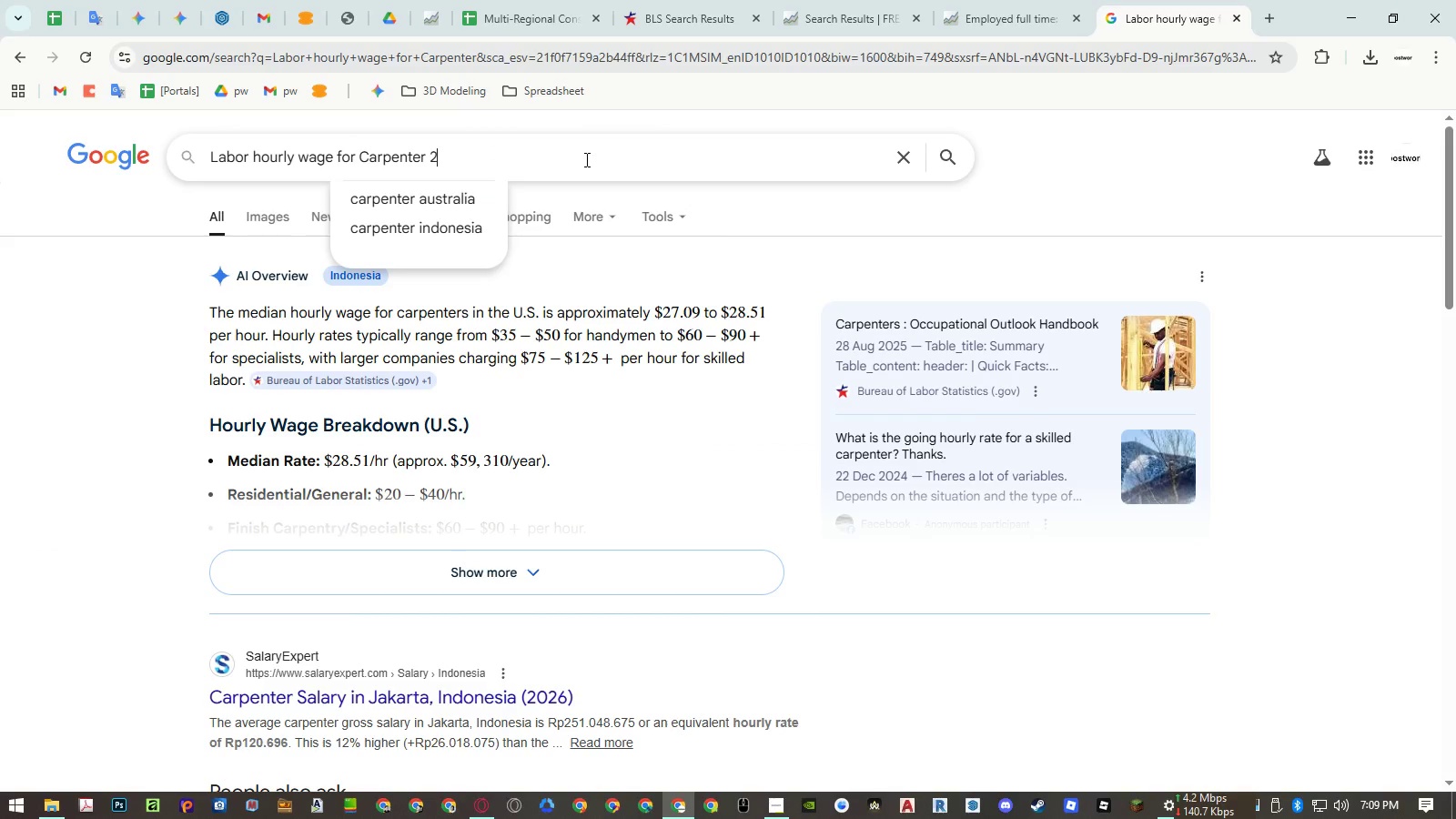 
key(Numpad2)
 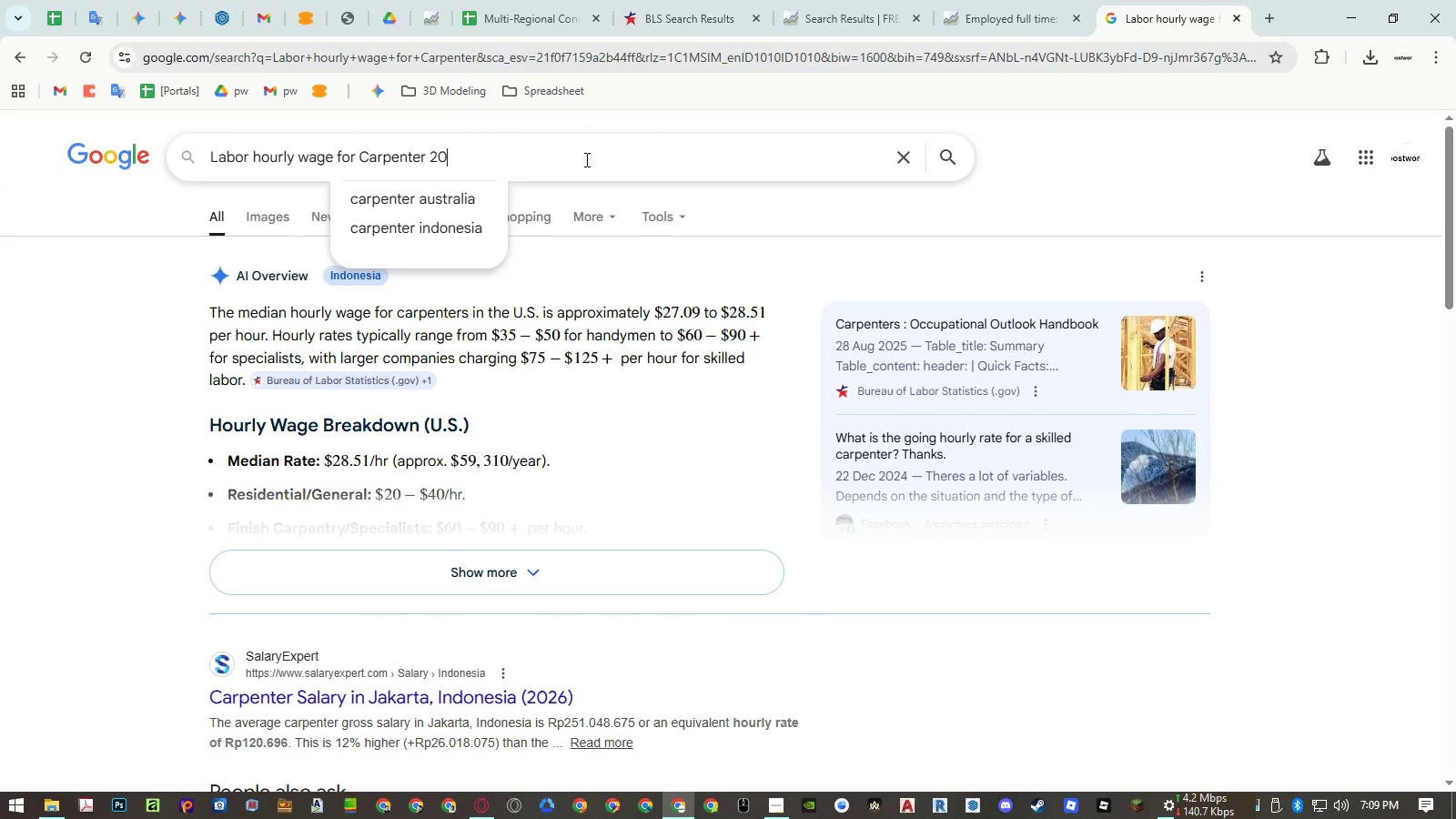 
key(Numpad0)
 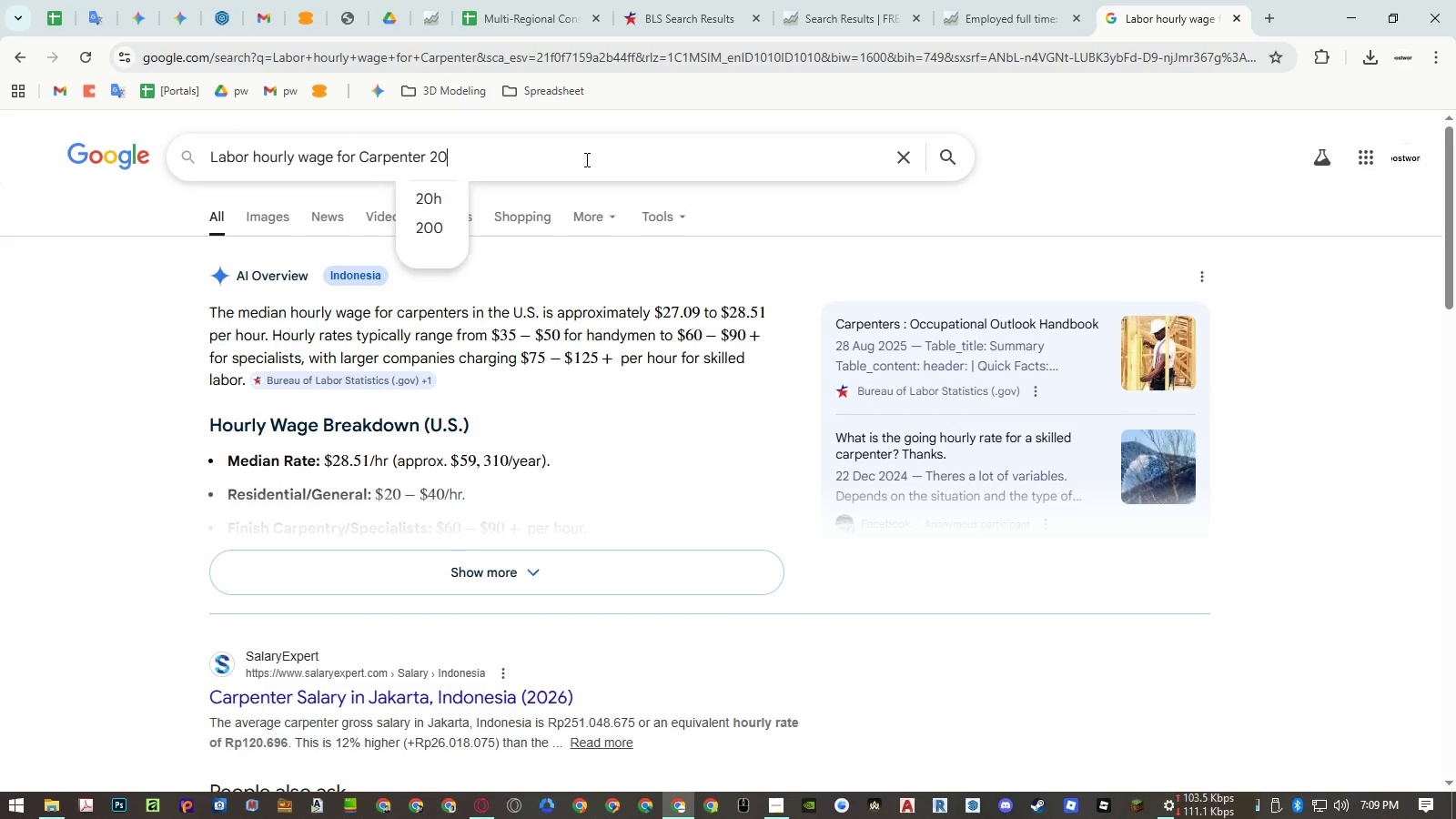 
key(Numpad2)
 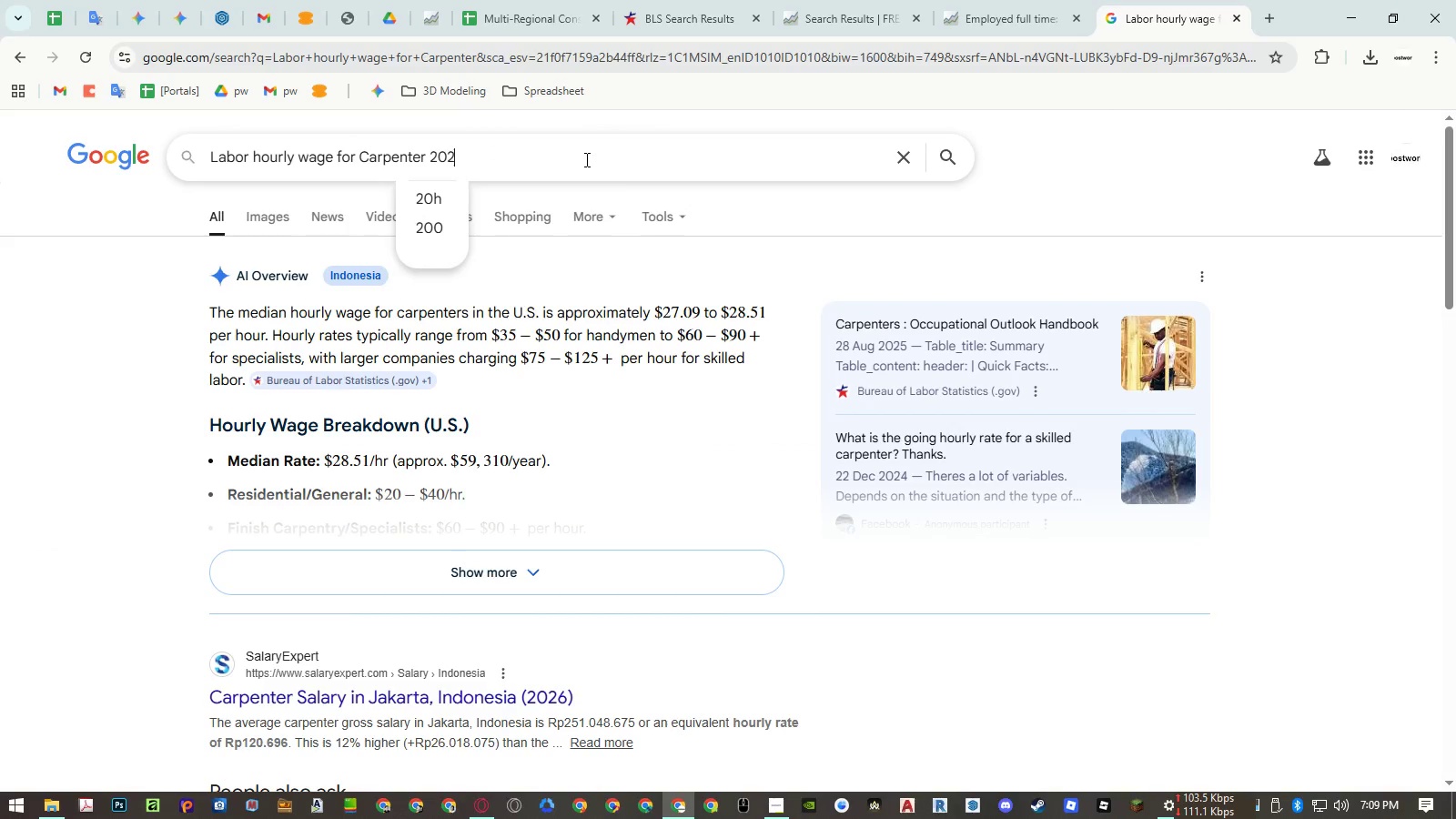 
key(Numpad1)
 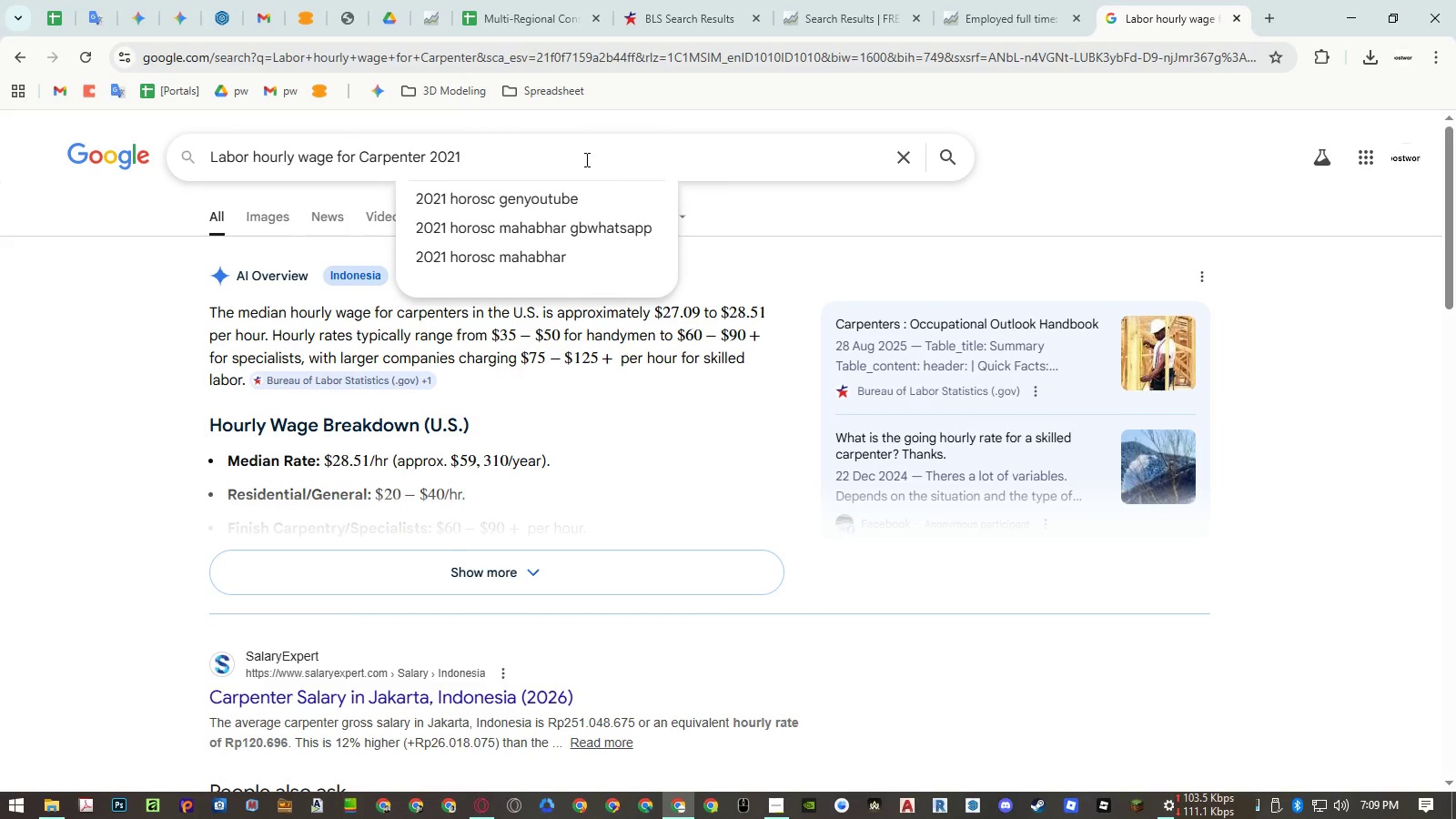 
key(NumpadSubtract)
 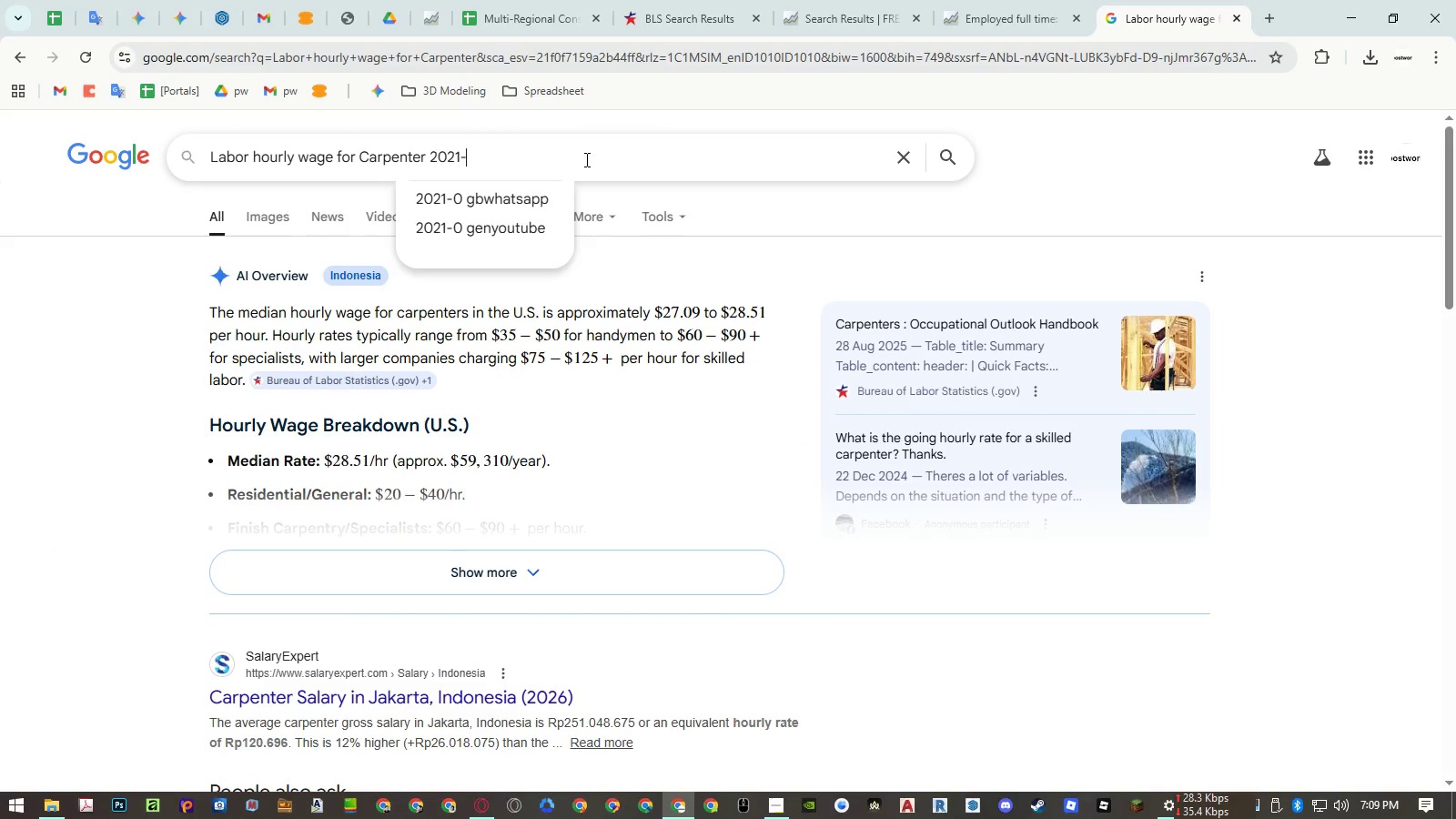 
key(Numpad2)
 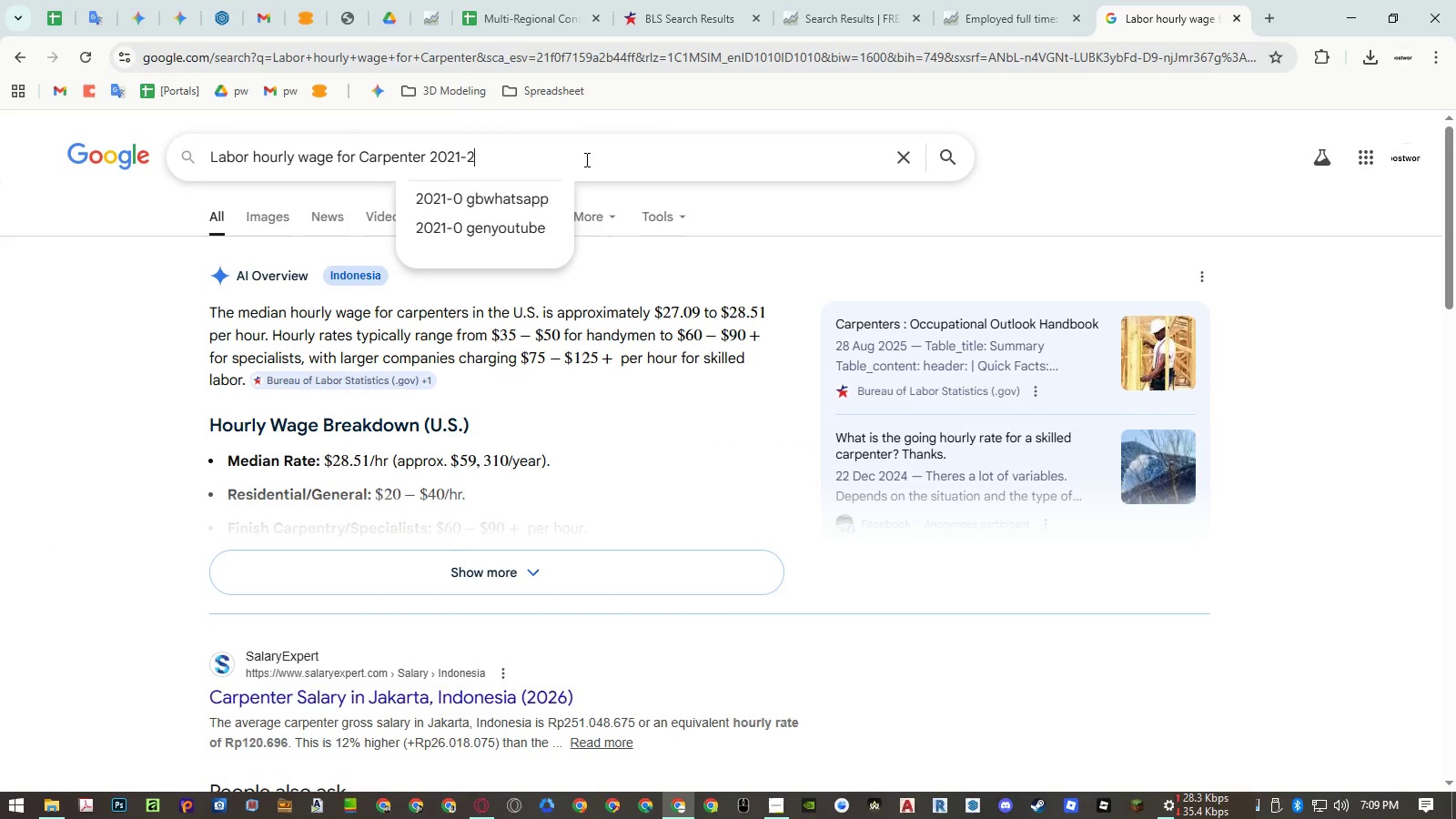 
key(Numpad0)
 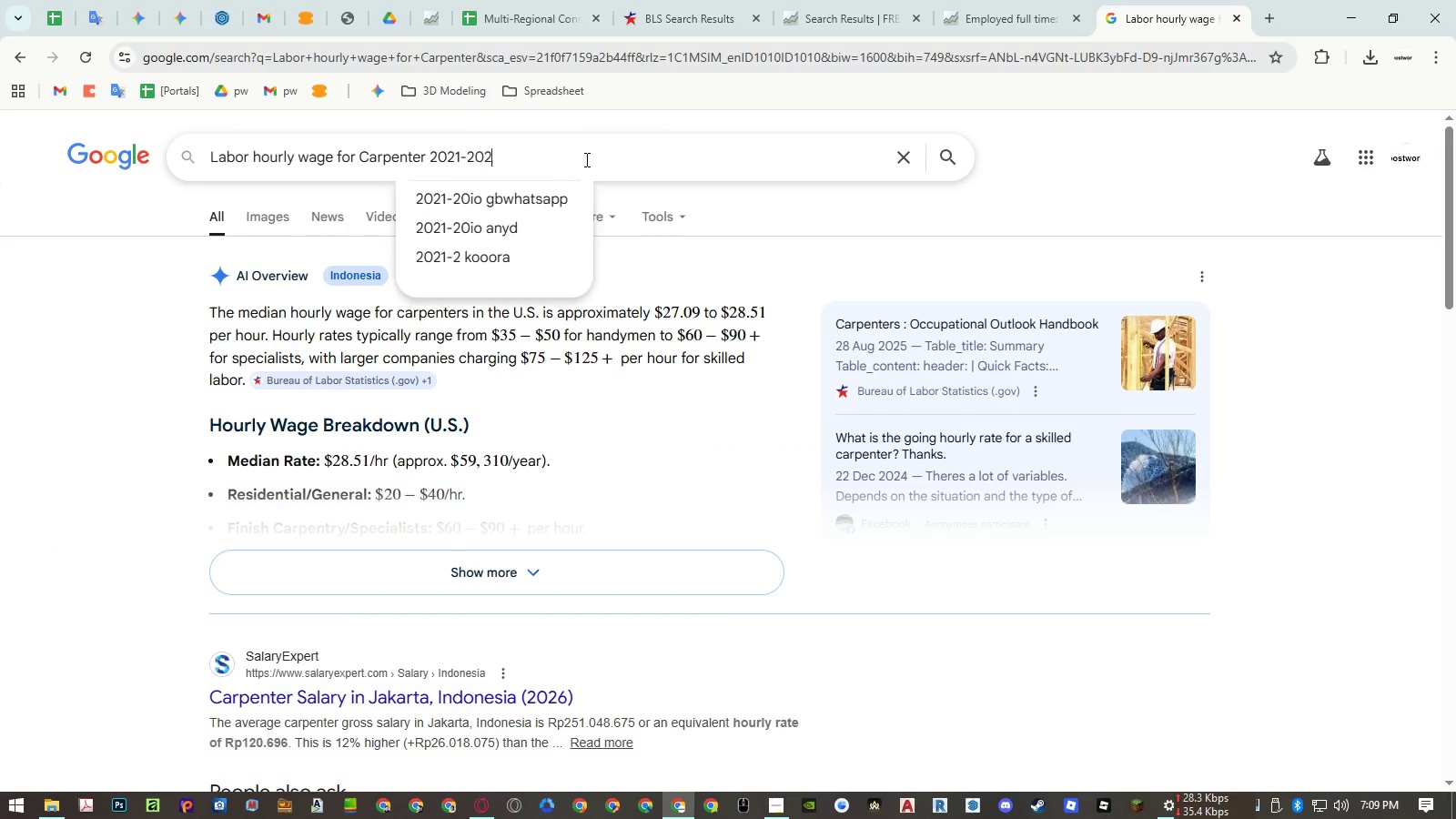 
key(Numpad2)
 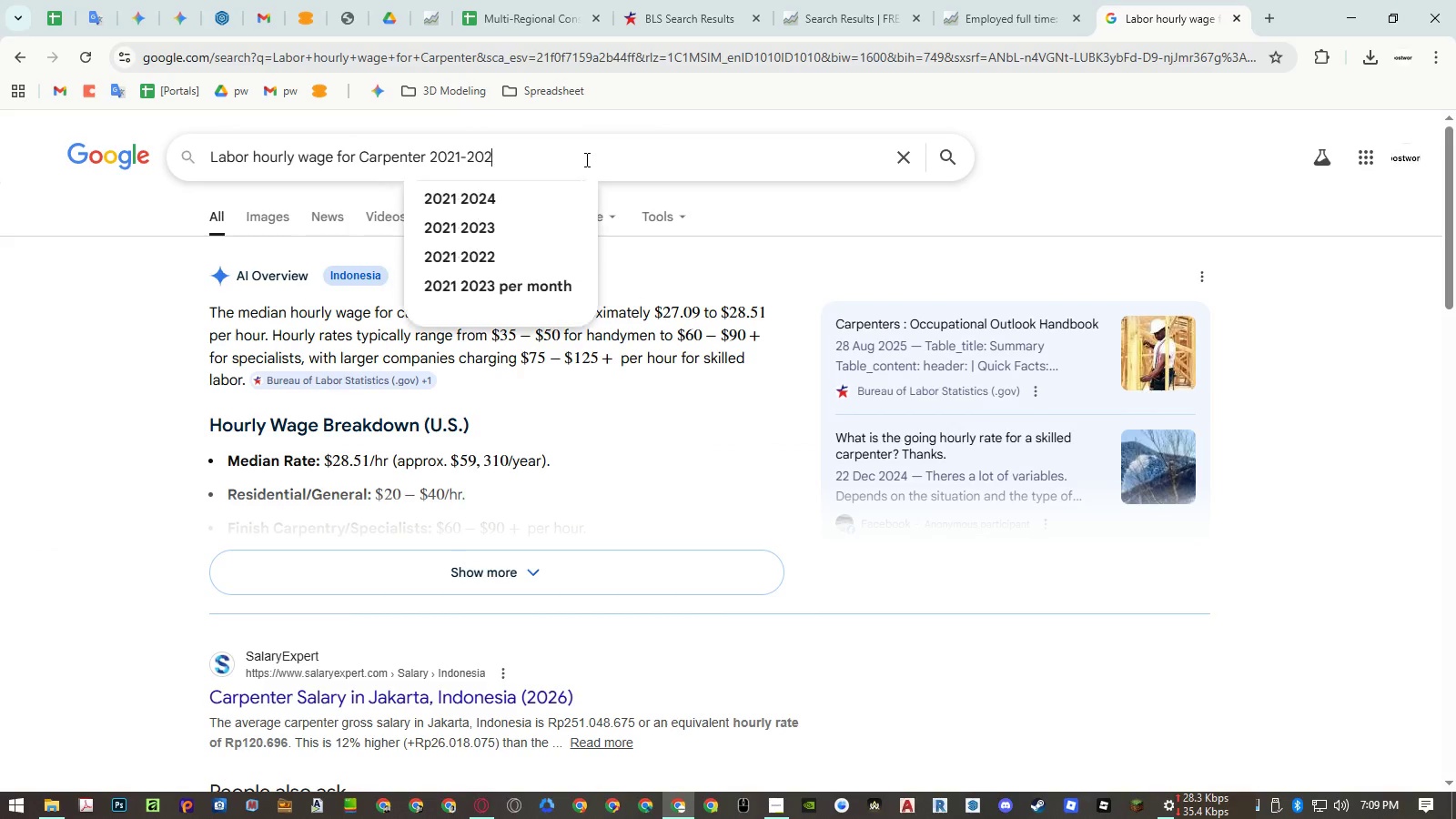 
key(Numpad4)
 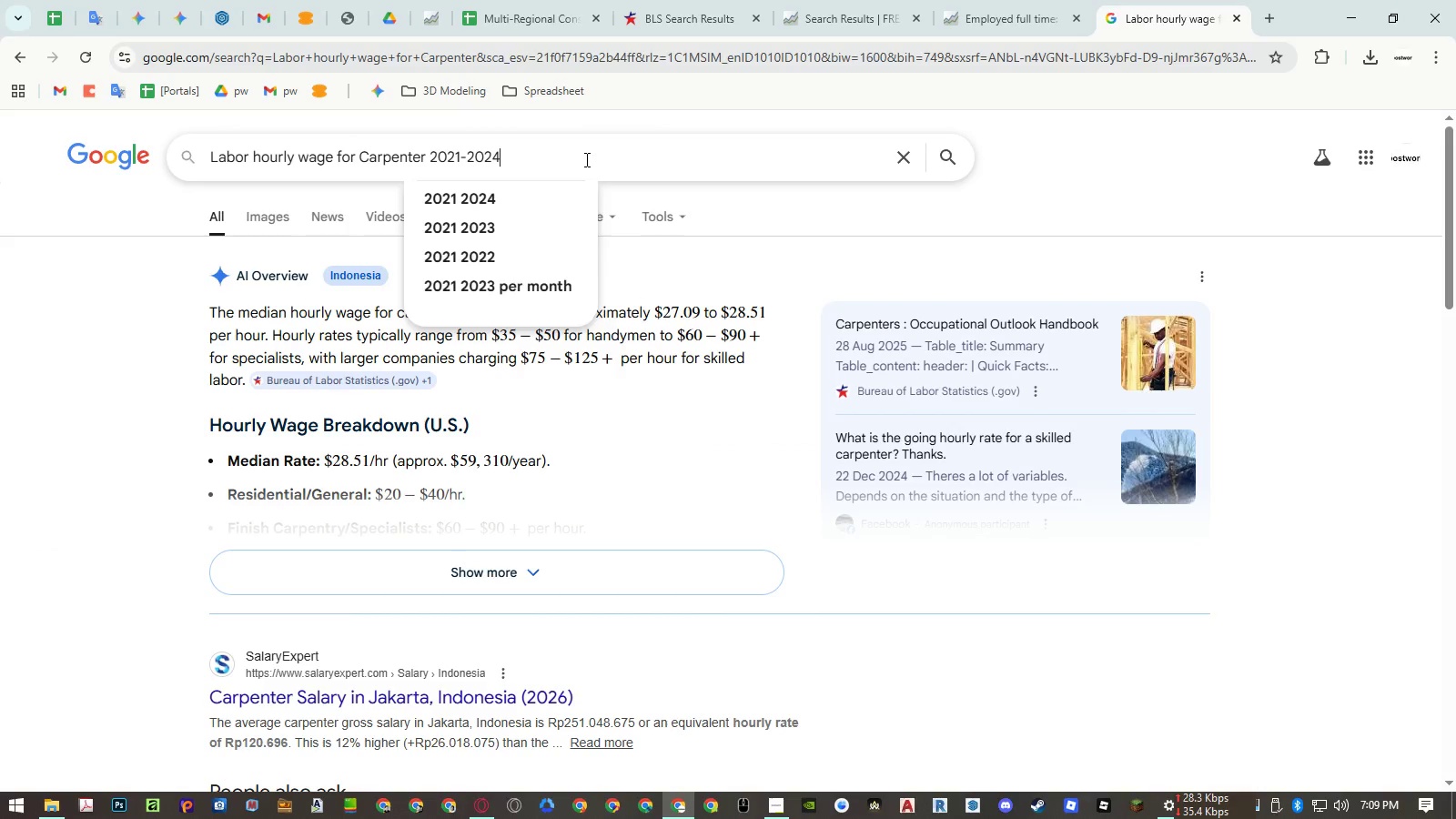 
key(NumpadEnter)
 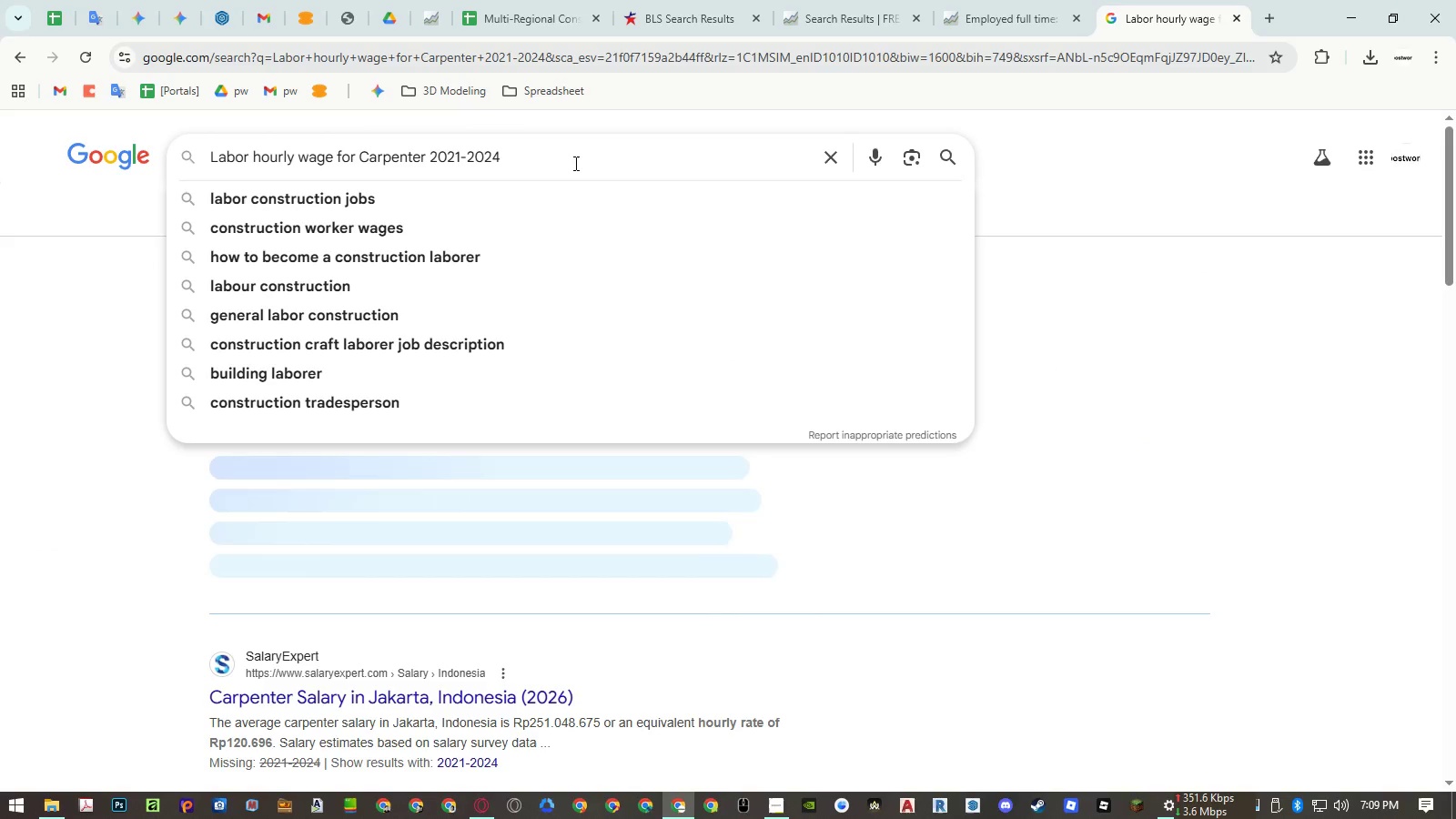 
key(Backspace)
 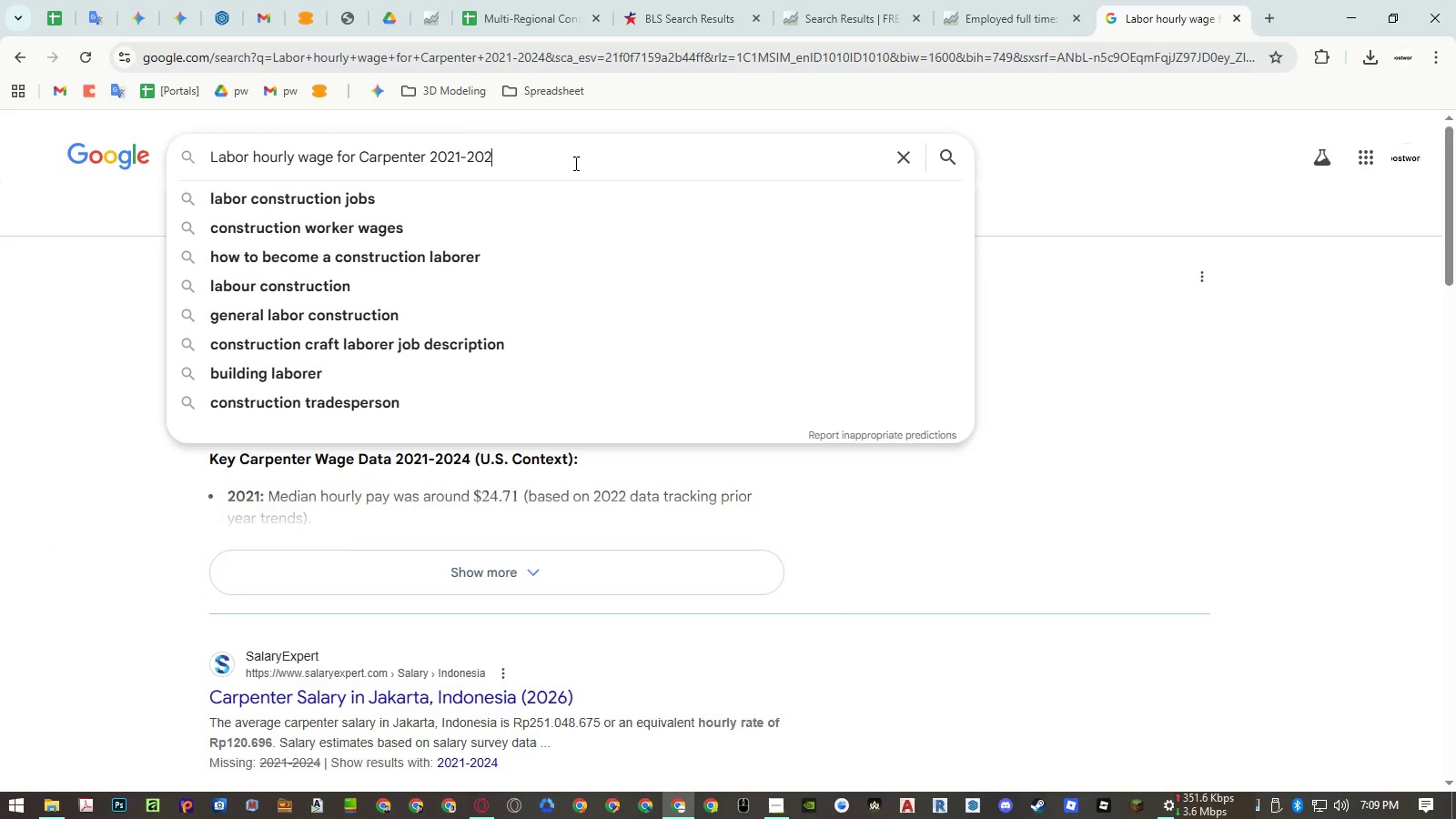 
key(Numpad3)
 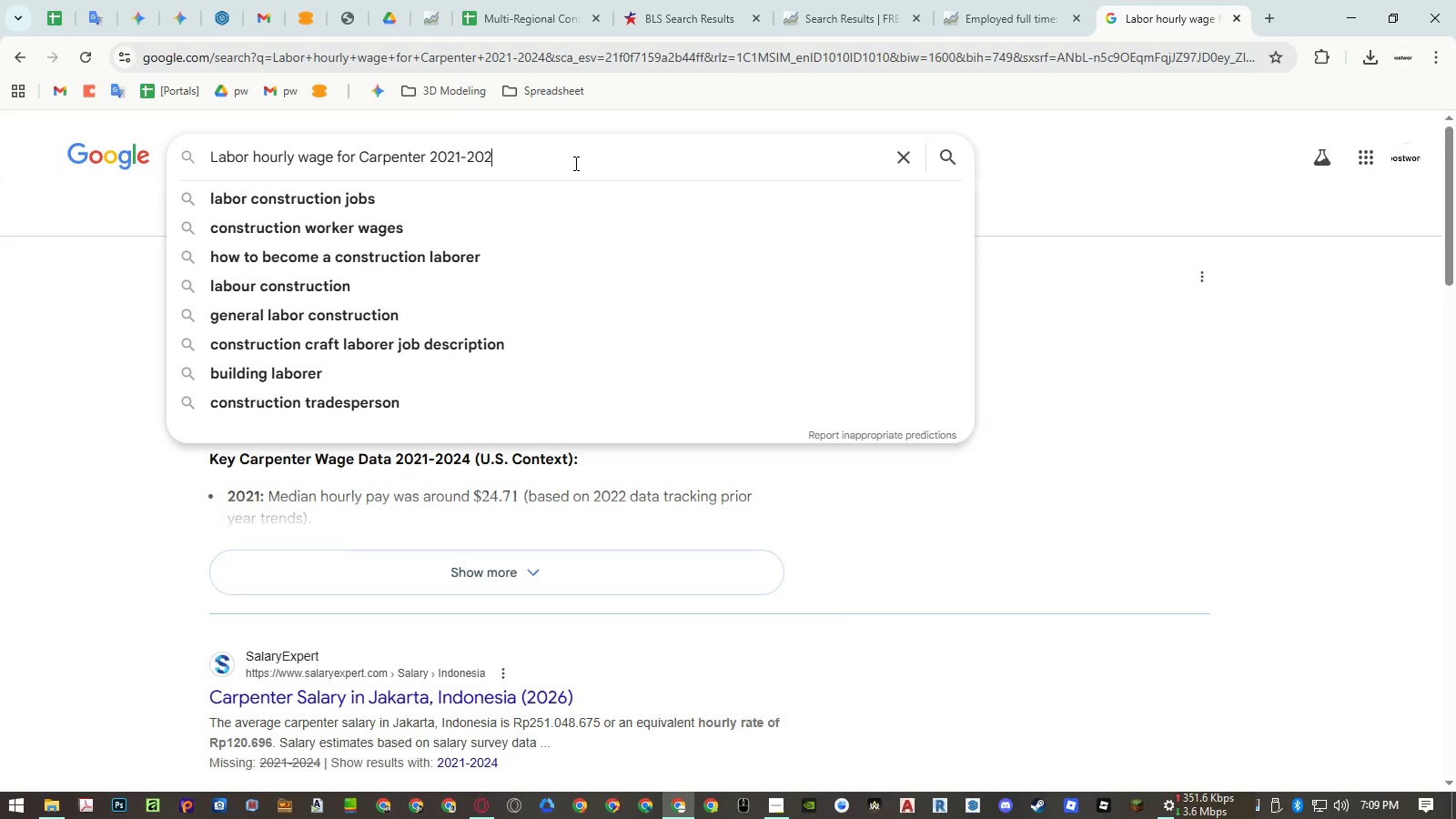 
key(NumpadEnter)
 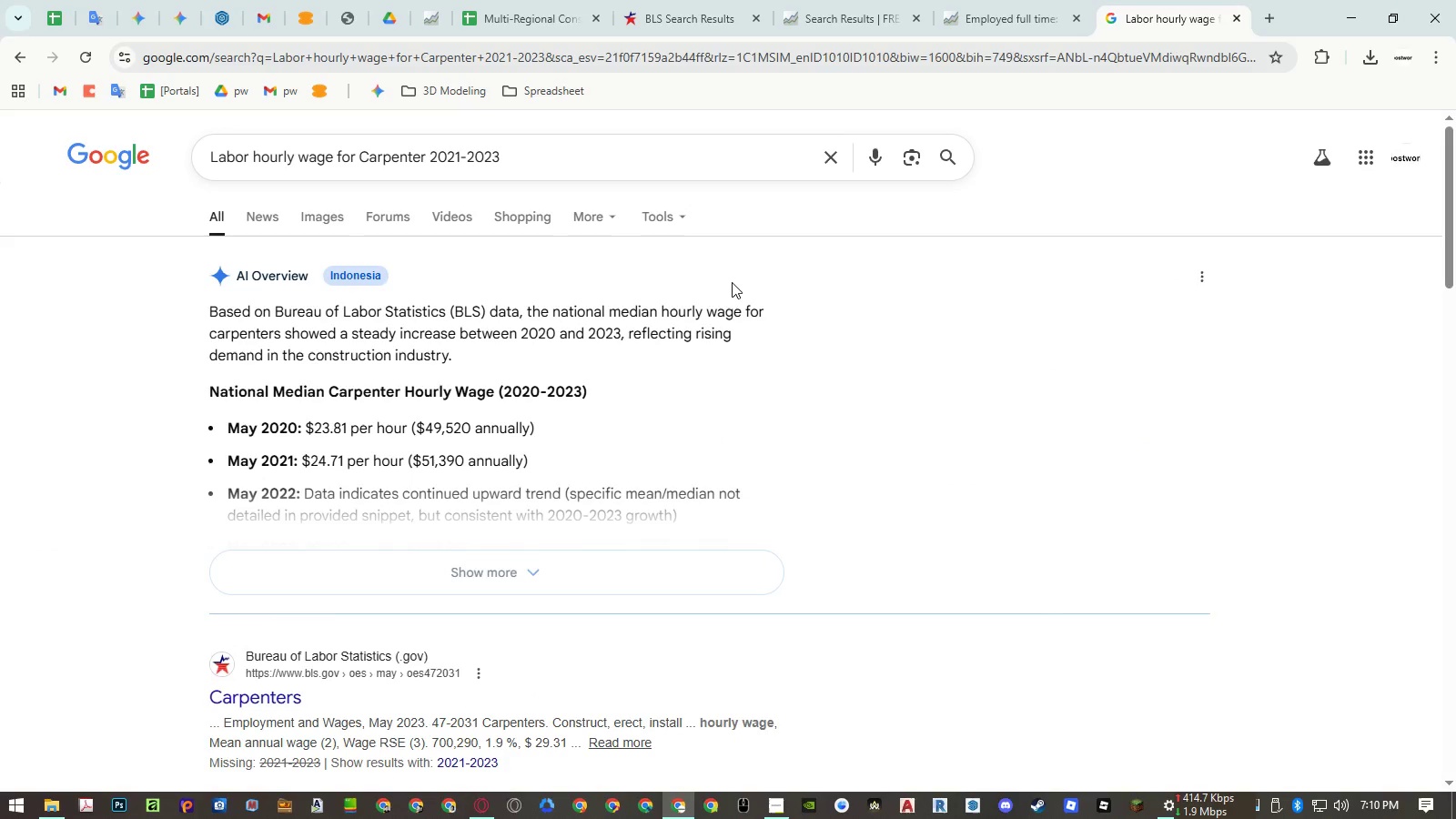 
scroll: coordinate [281, 598], scroll_direction: down, amount: 2.0
 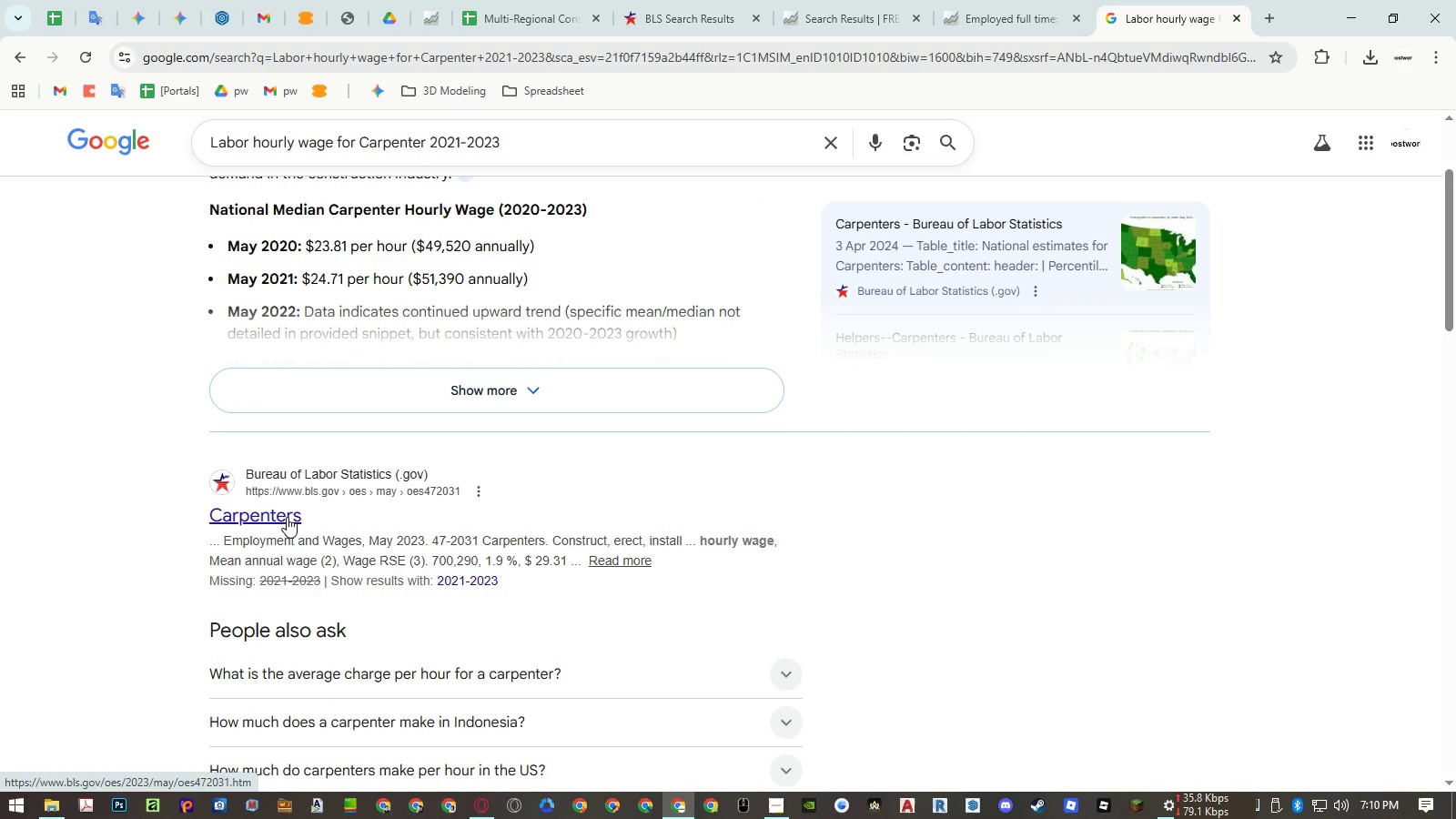 
wait(6.56)
 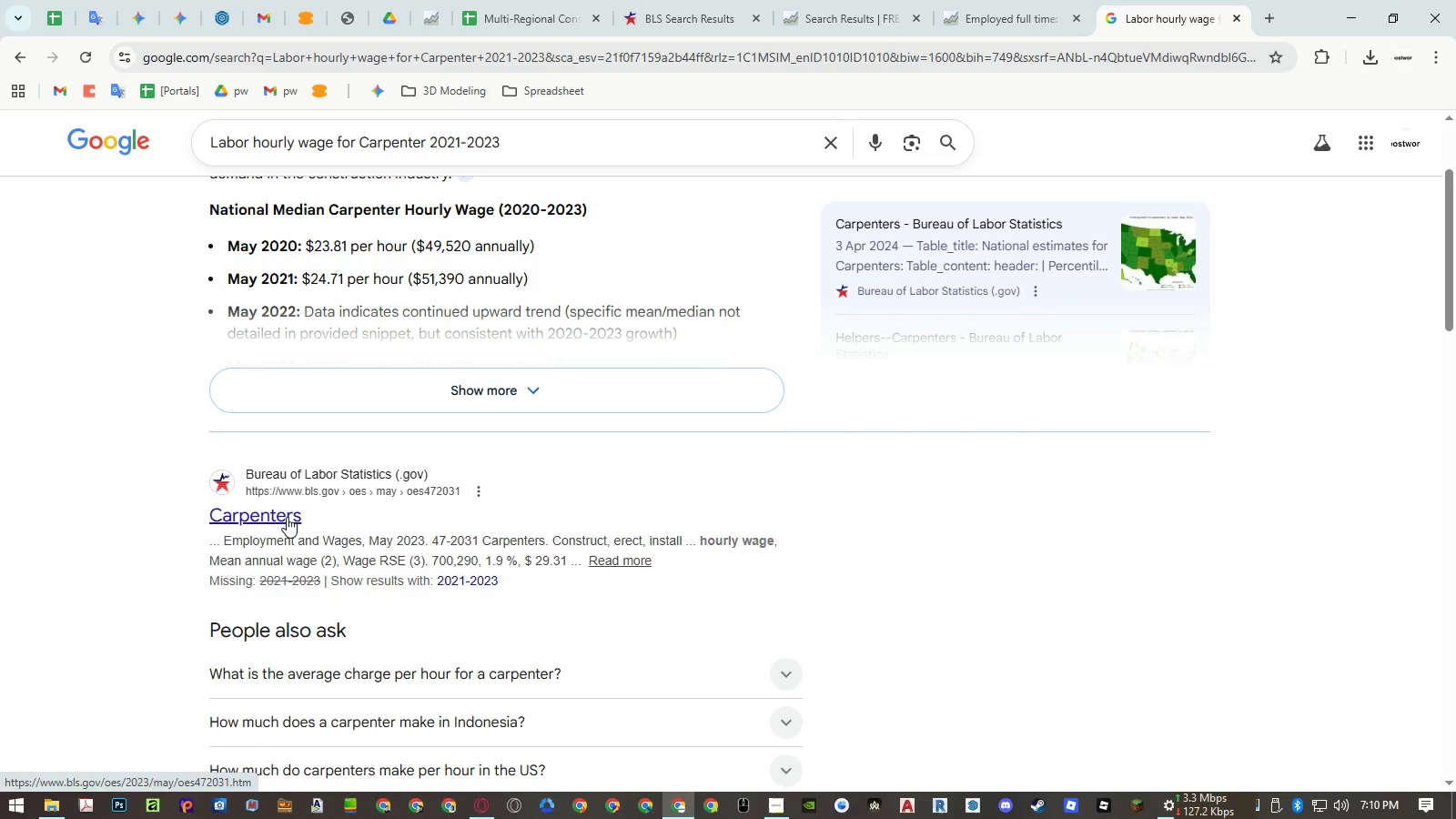 
middle_click([287, 517])
 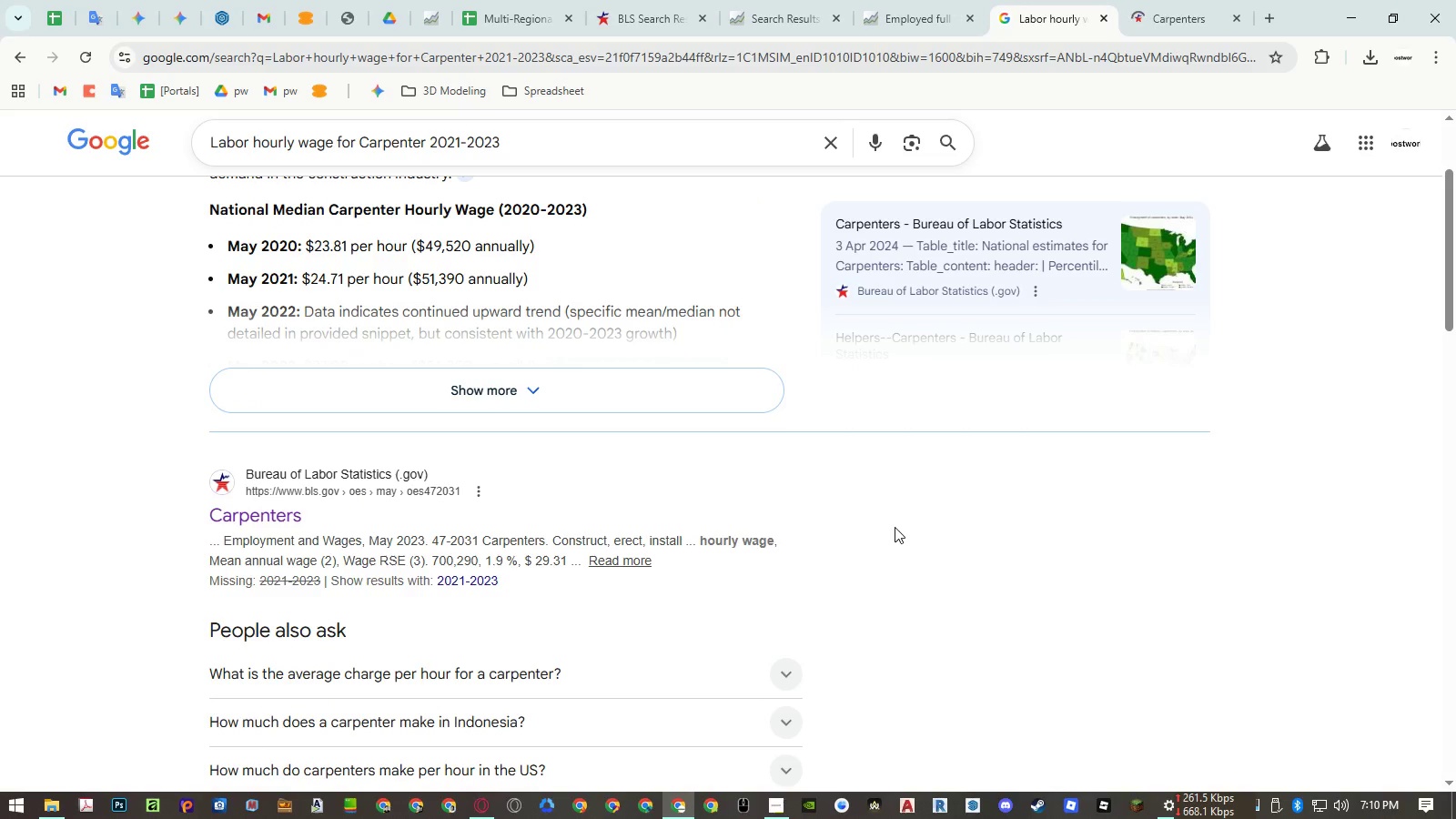 
scroll: coordinate [895, 527], scroll_direction: down, amount: 7.0
 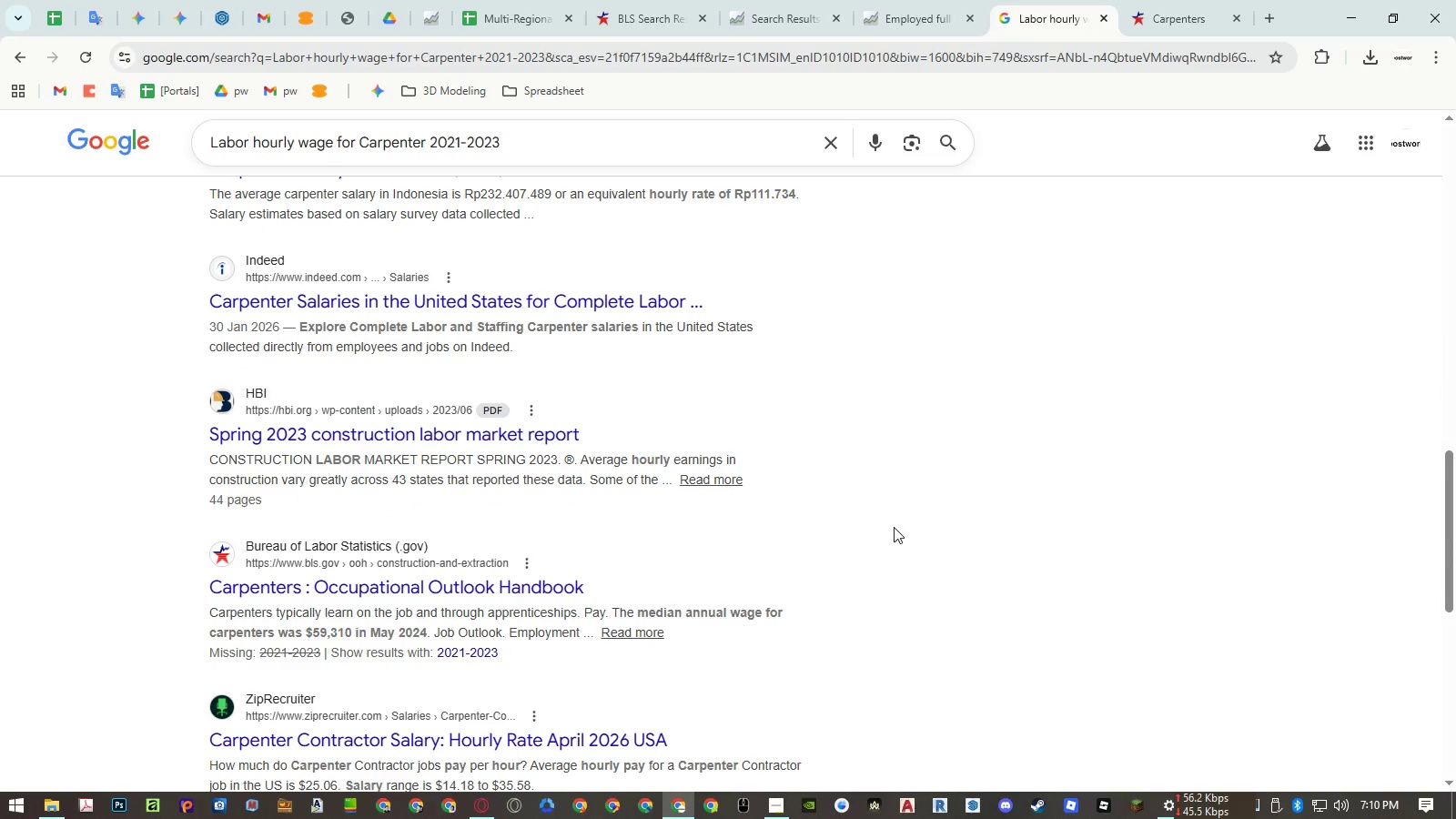 
middle_click([550, 595])
 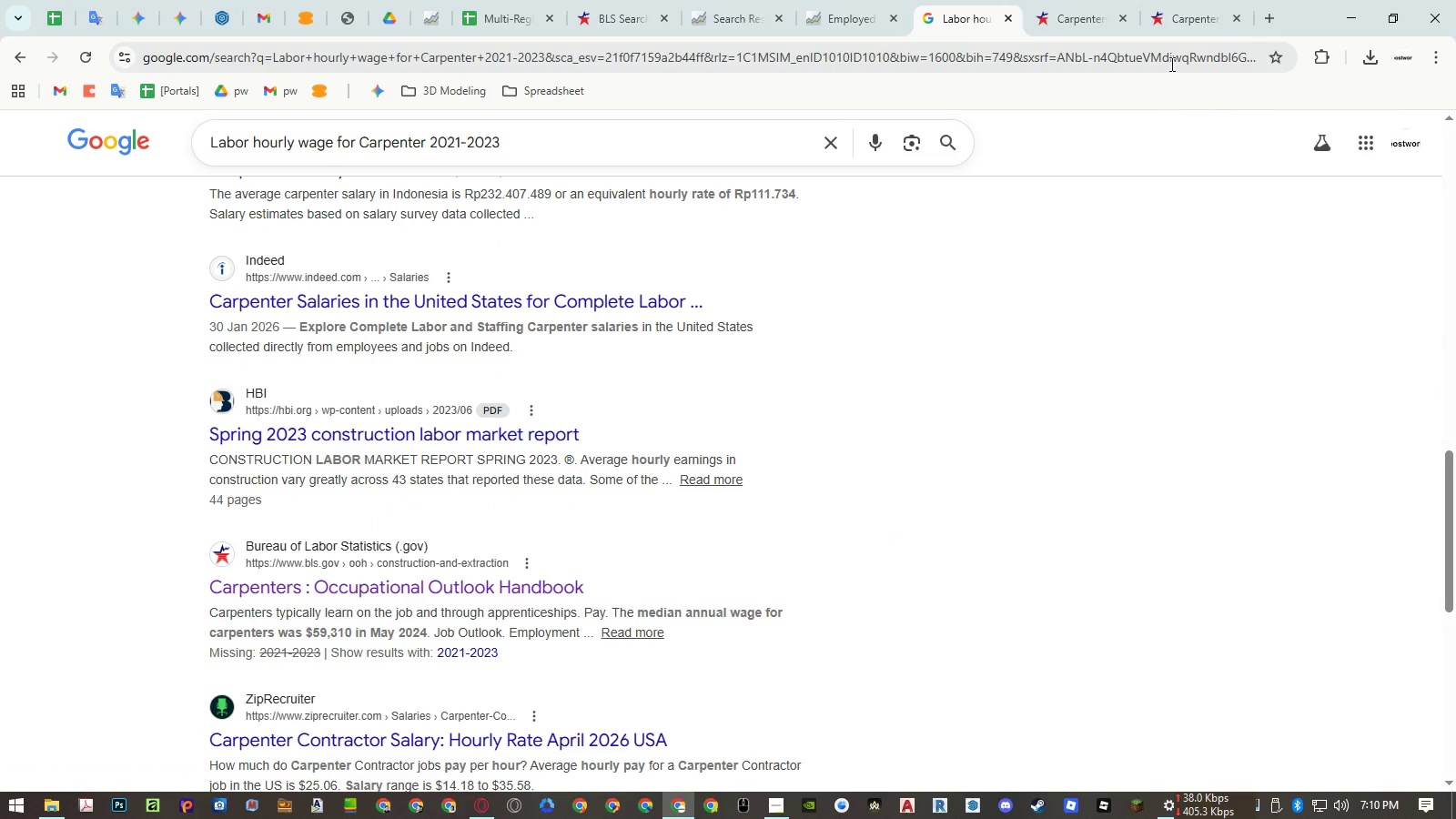 
left_click([1174, 16])
 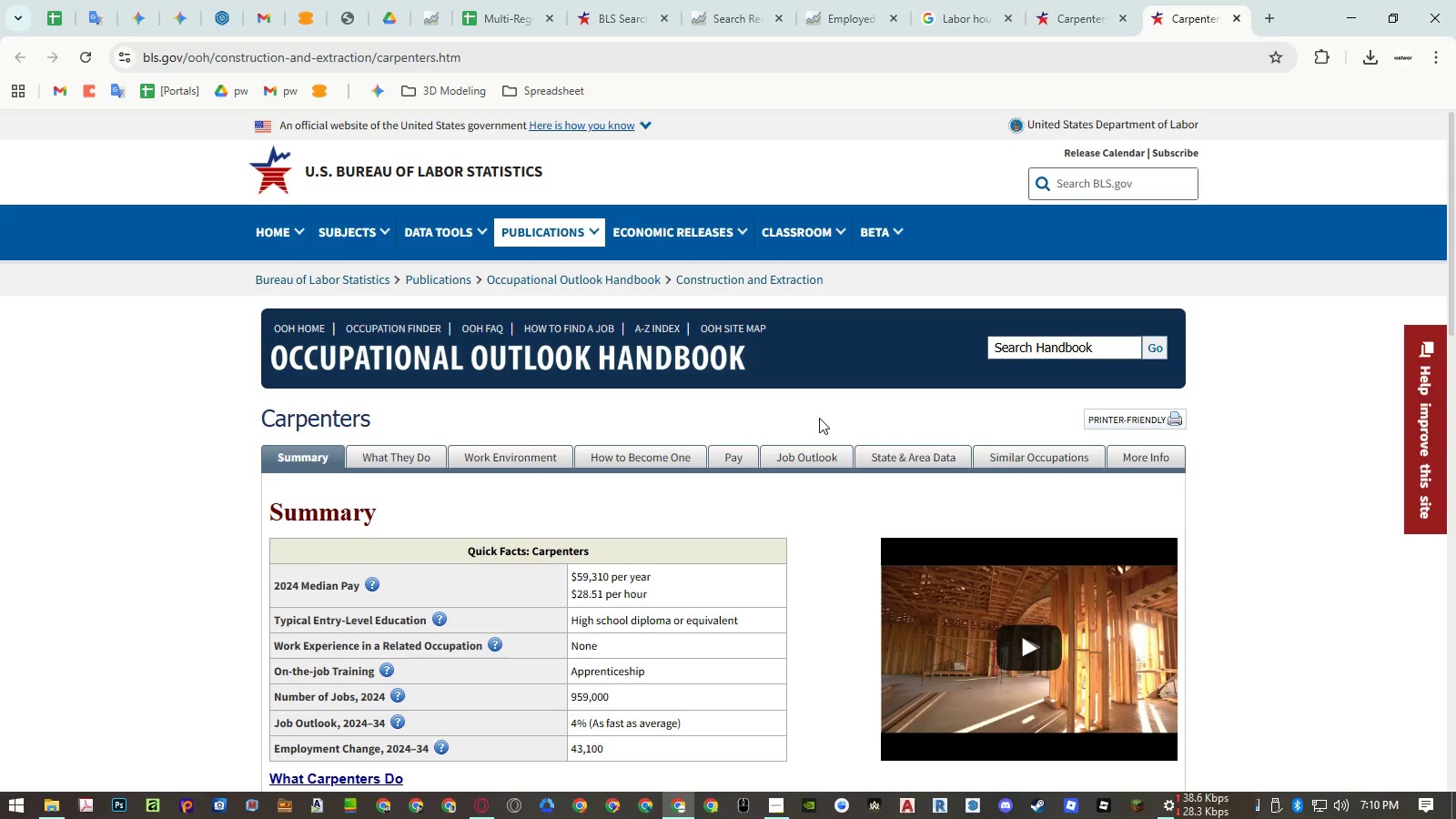 
scroll: coordinate [819, 418], scroll_direction: down, amount: 3.0
 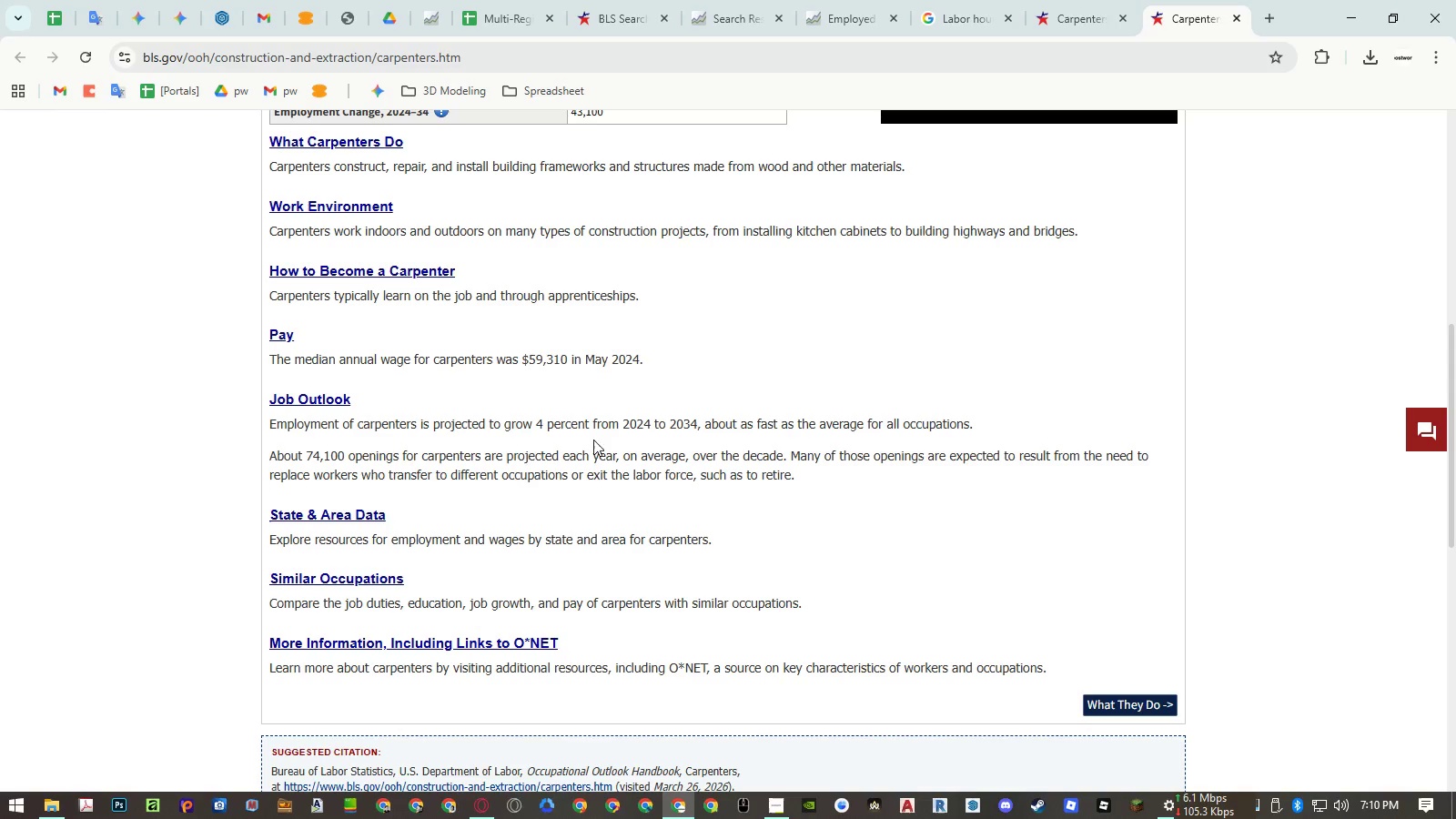 
middle_click([370, 519])
 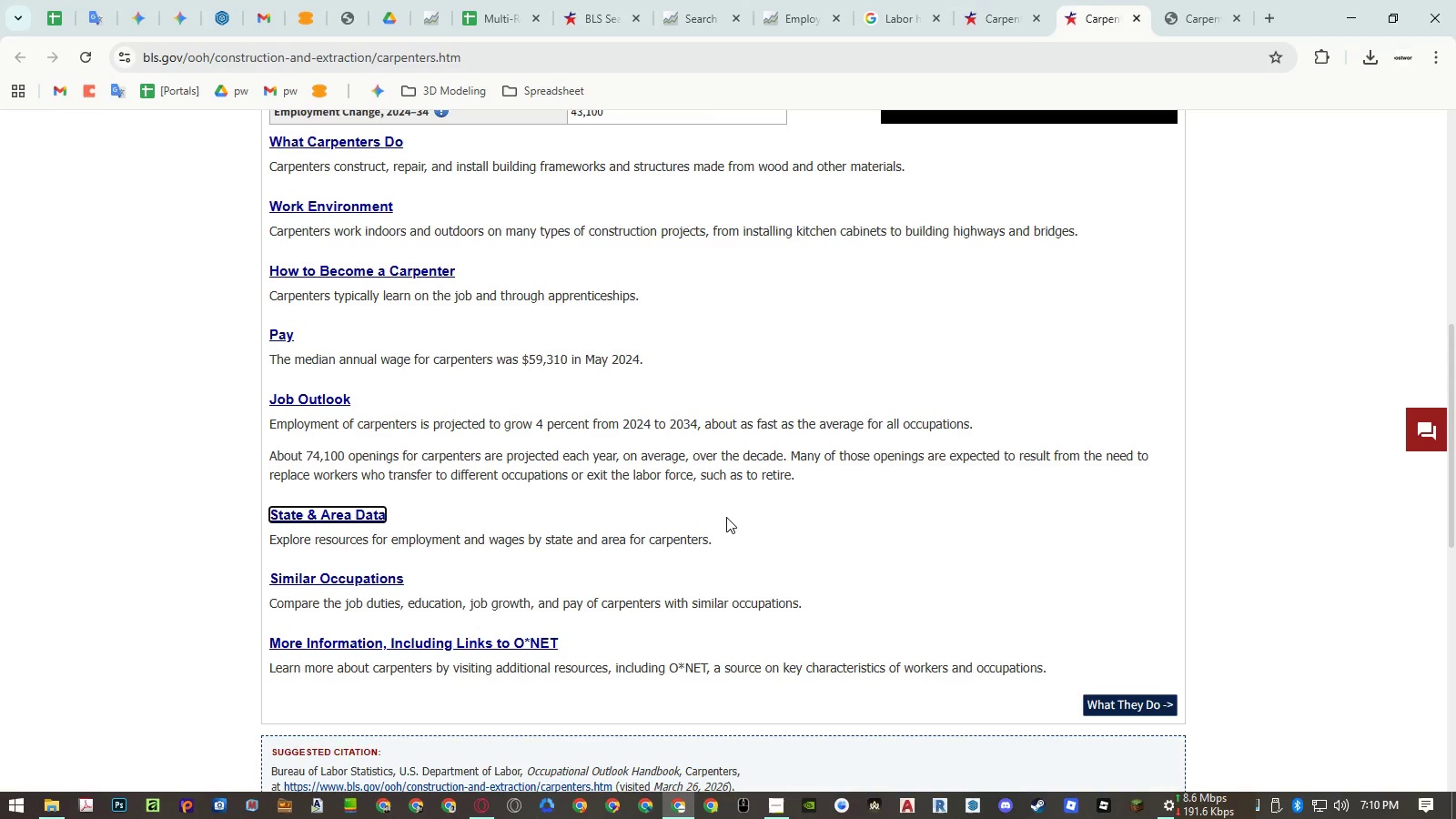 
scroll: coordinate [726, 516], scroll_direction: down, amount: 2.0
 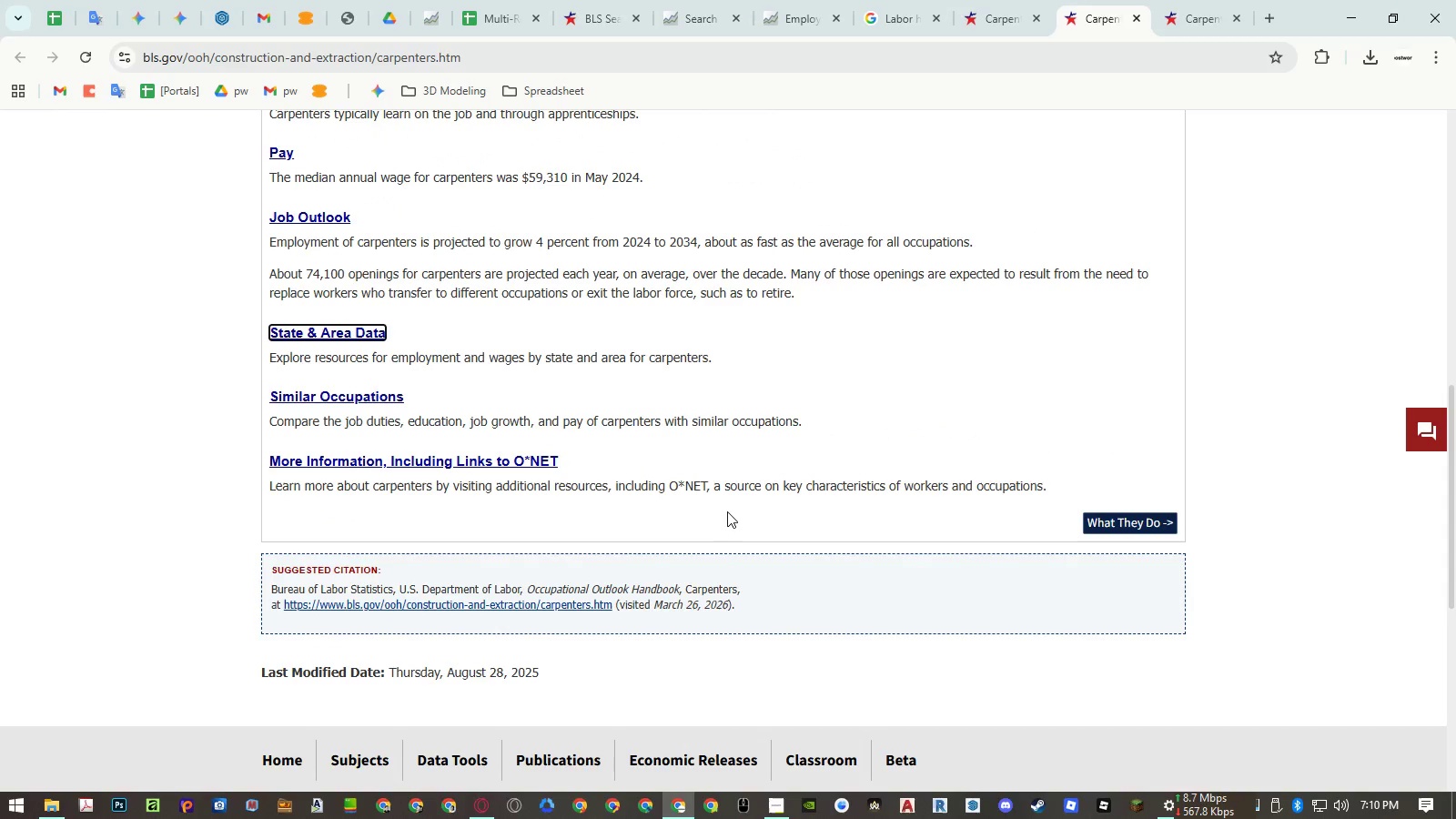 
scroll: coordinate [727, 509], scroll_direction: up, amount: 1.0
 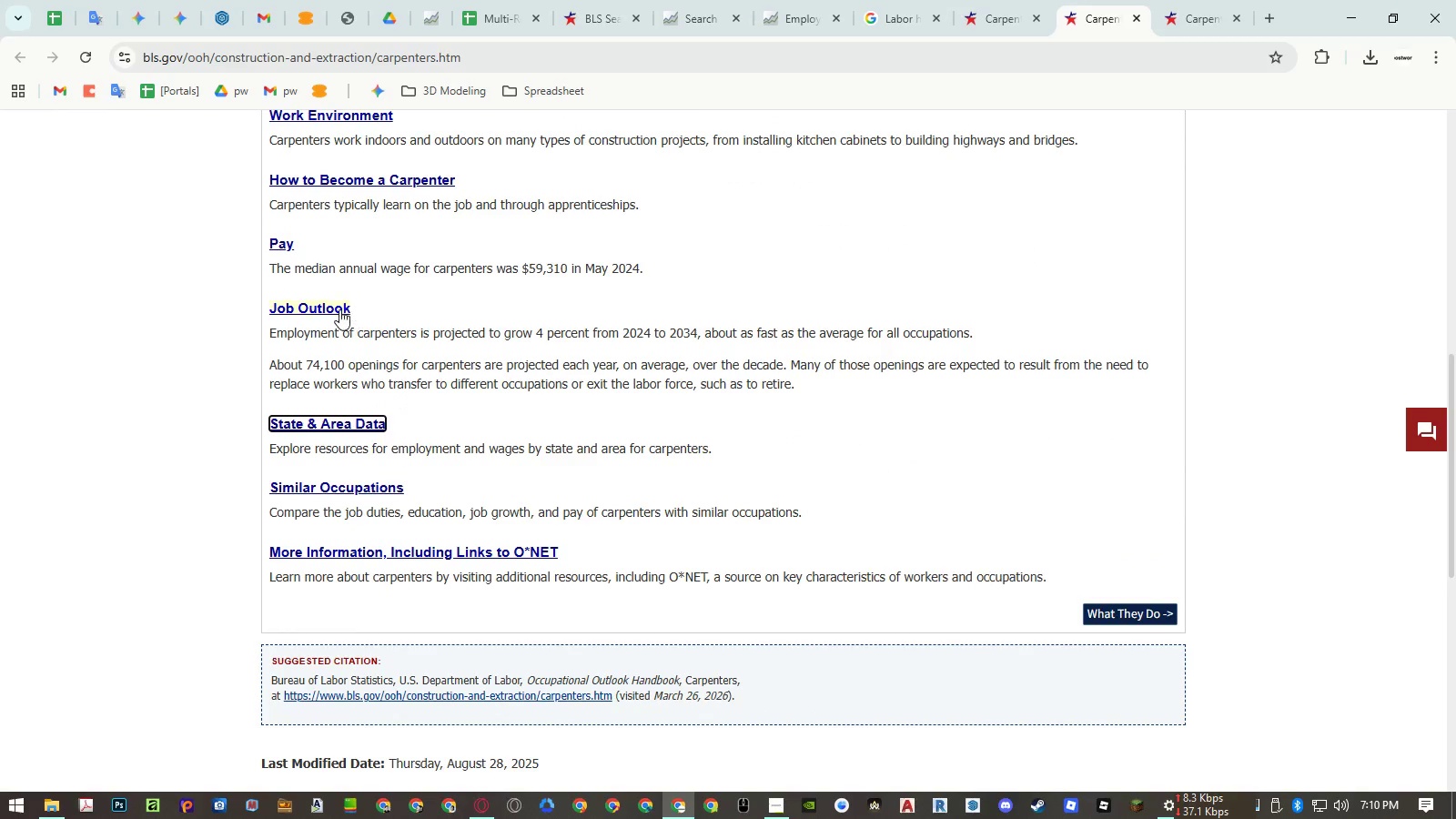 
middle_click([332, 308])
 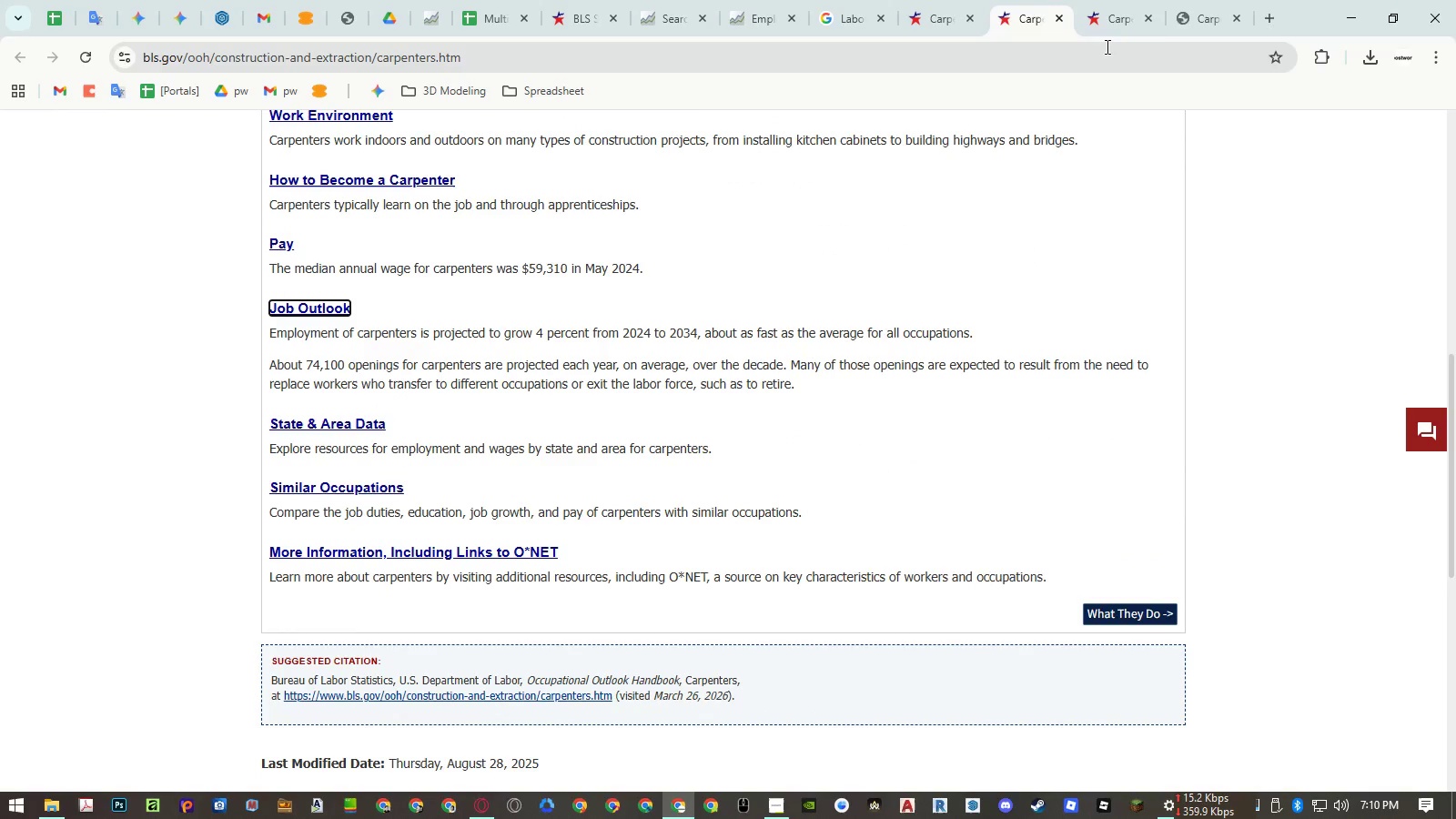 
left_click([1114, 28])
 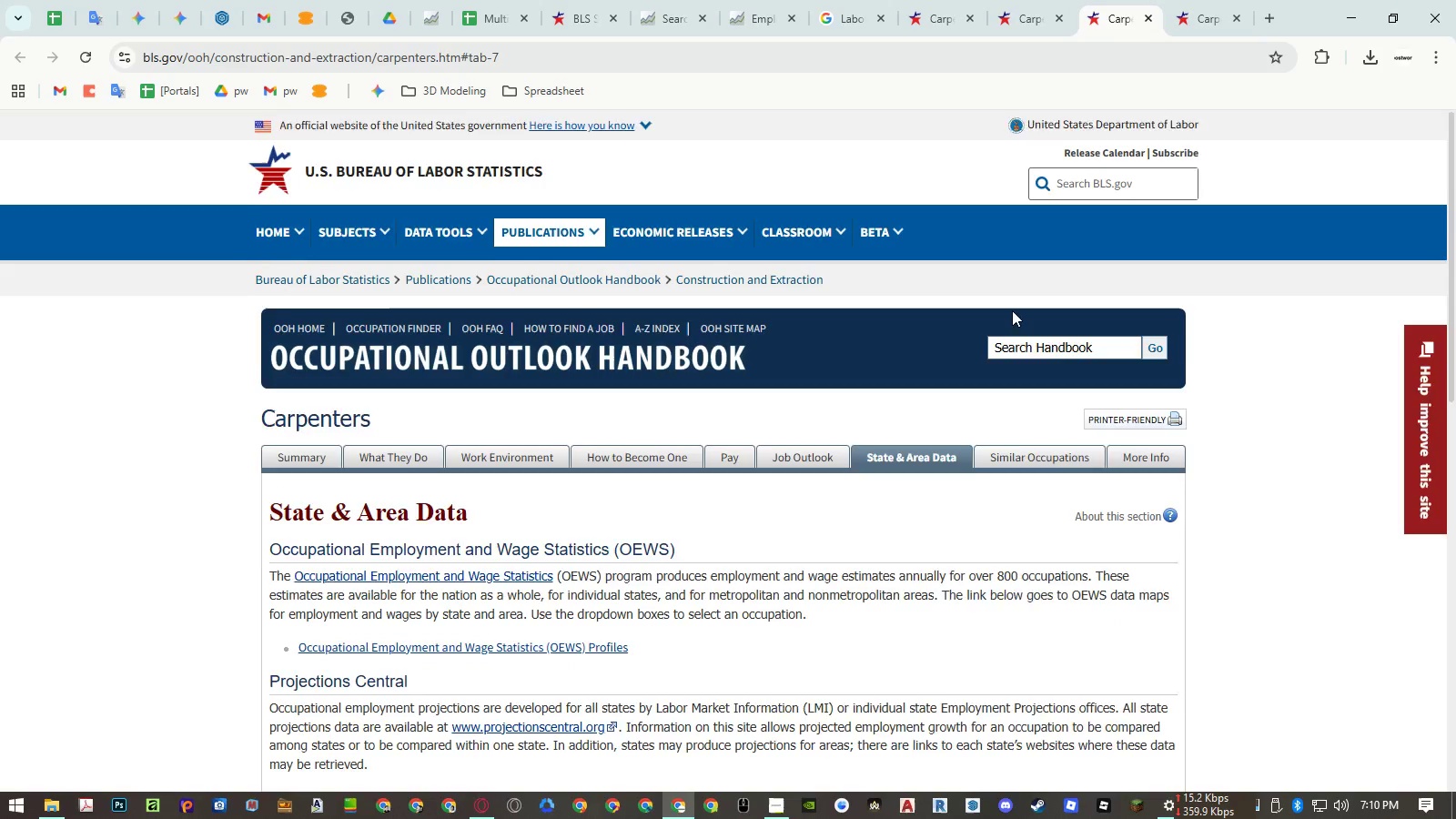 
scroll: coordinate [1012, 310], scroll_direction: down, amount: 4.0
 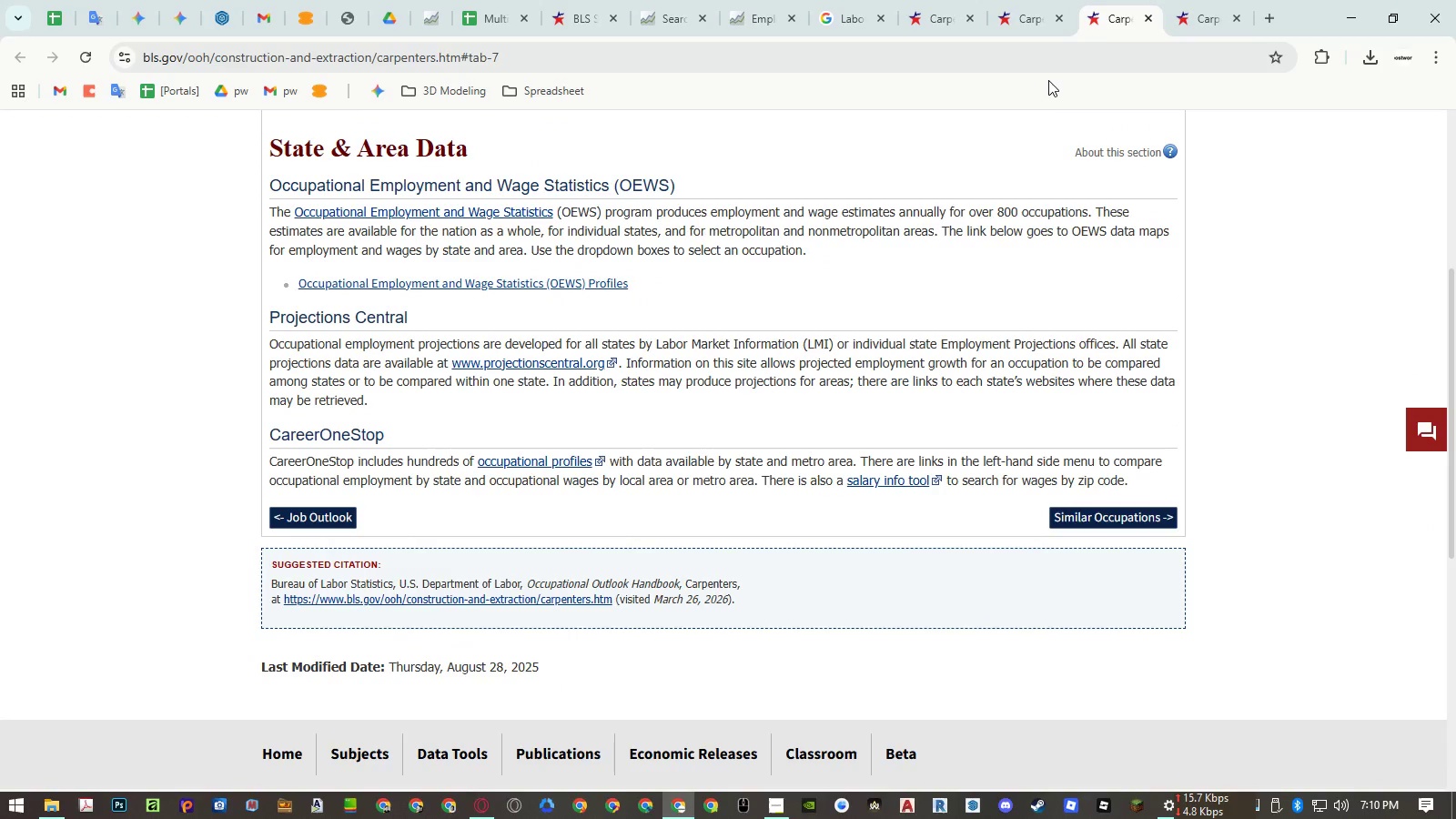 
middle_click([1133, 19])
 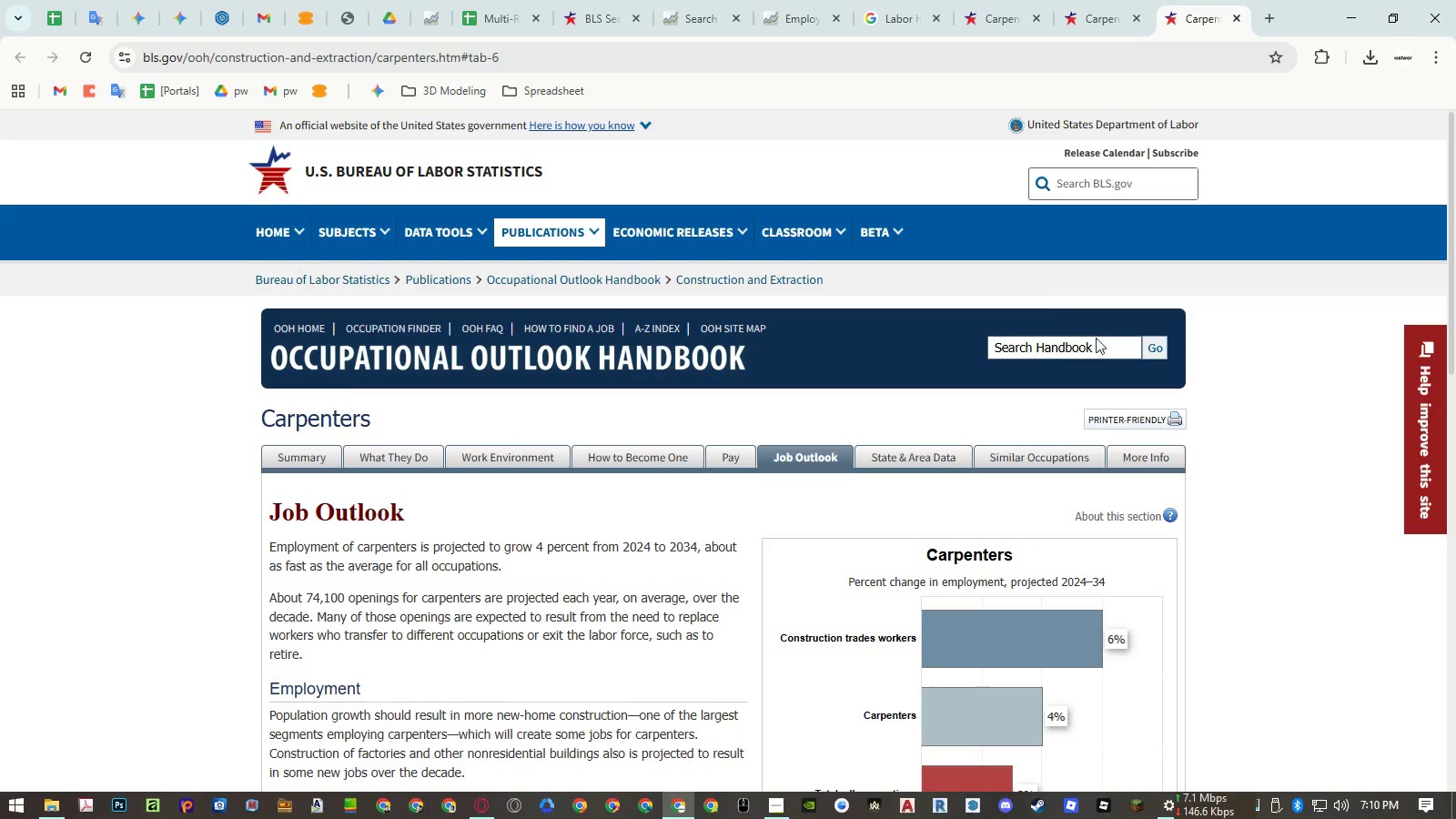 
scroll: coordinate [1277, 397], scroll_direction: down, amount: 4.0
 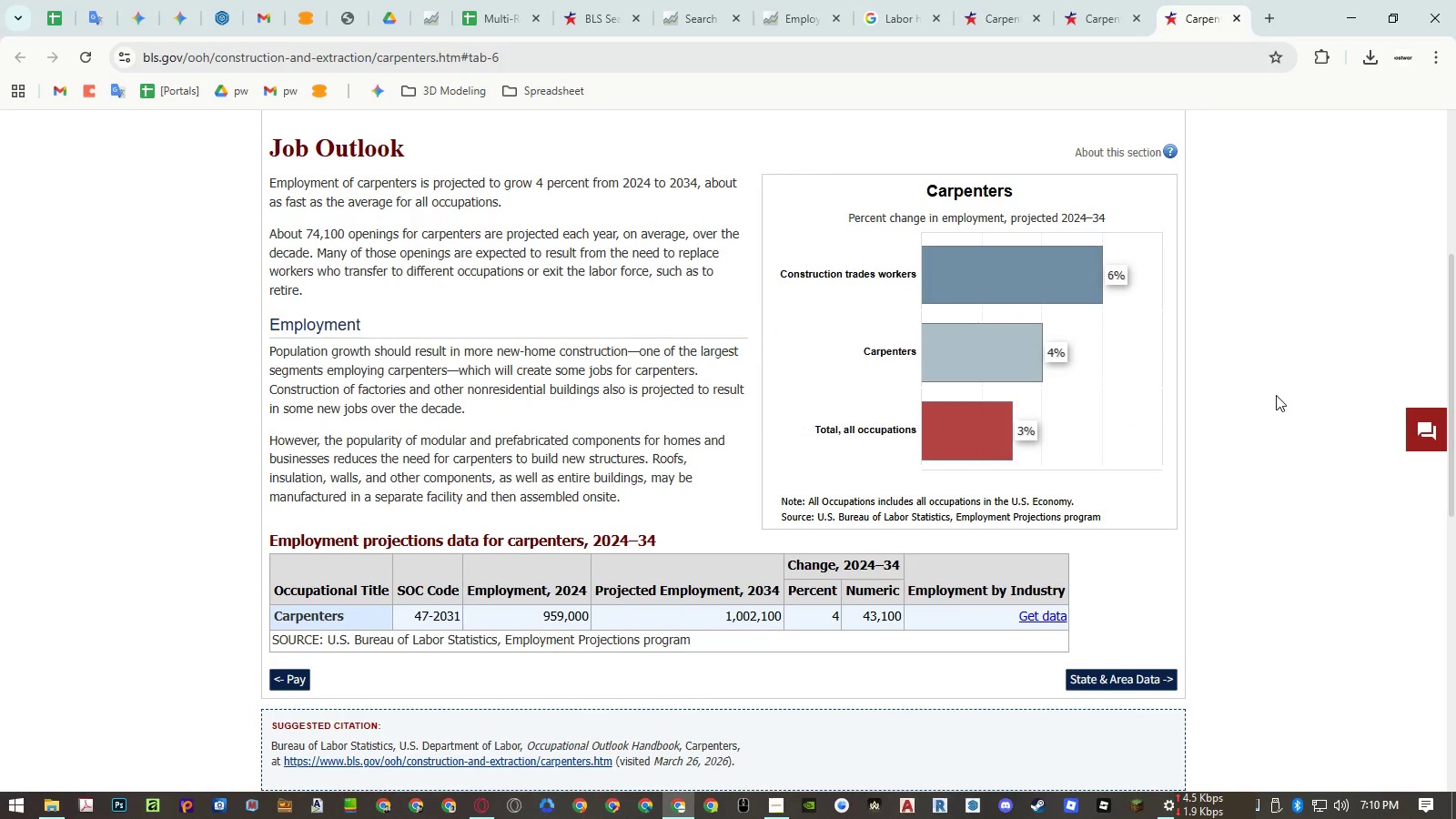 
left_click([781, 809])